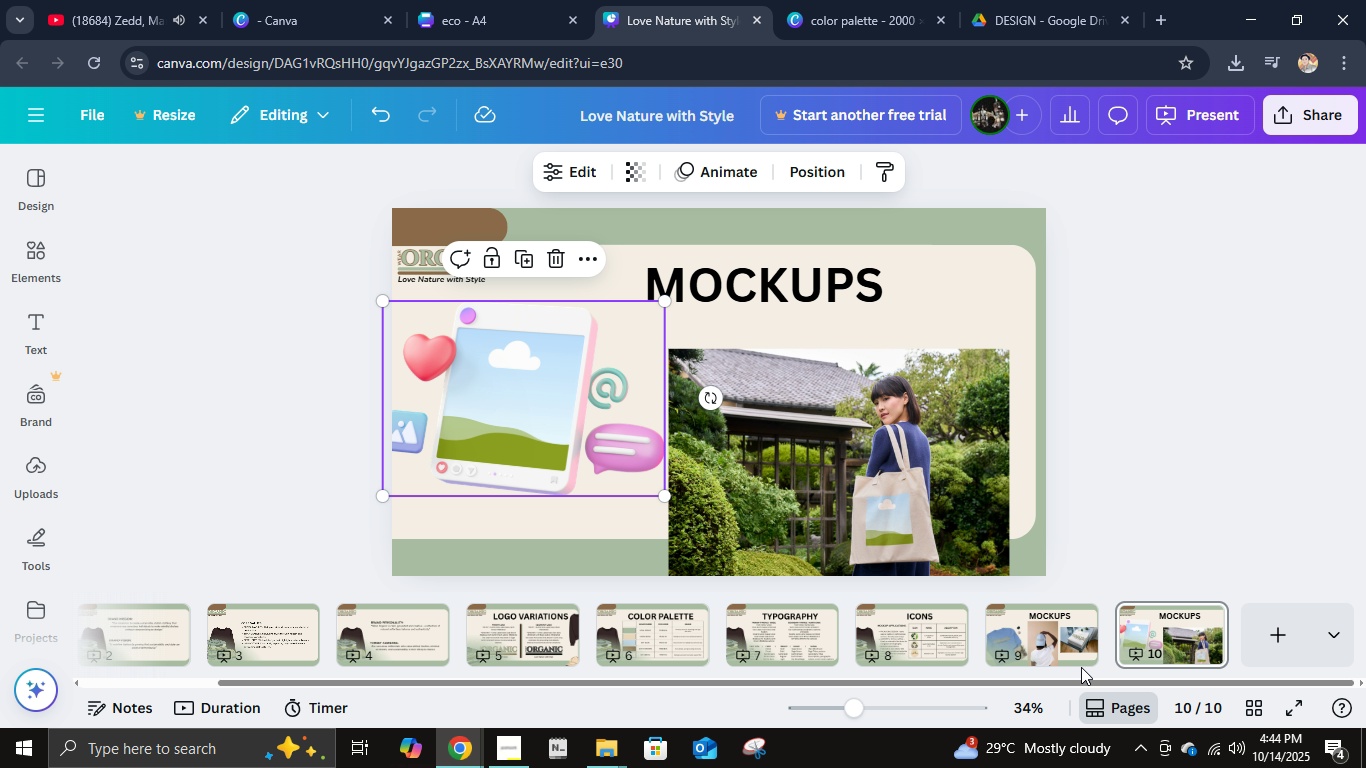 
left_click([1058, 642])
 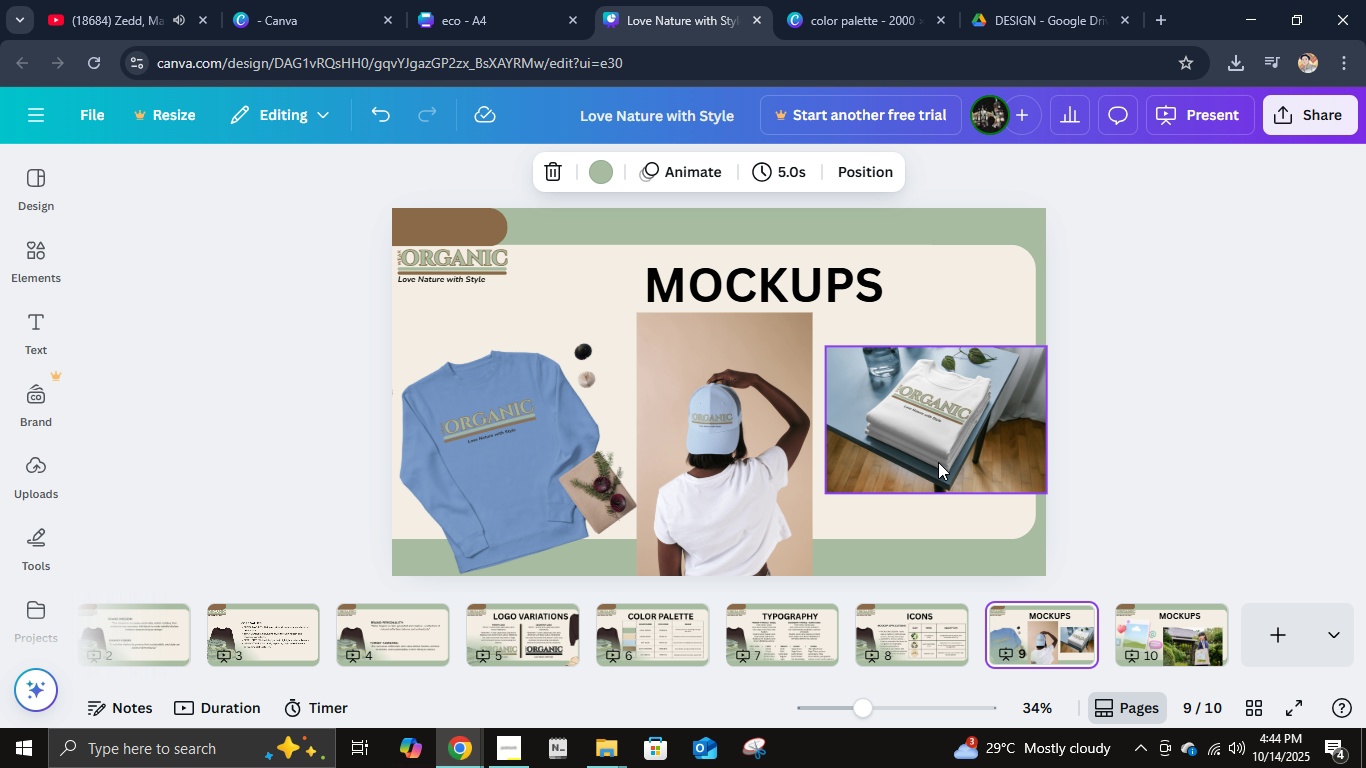 
left_click([938, 462])
 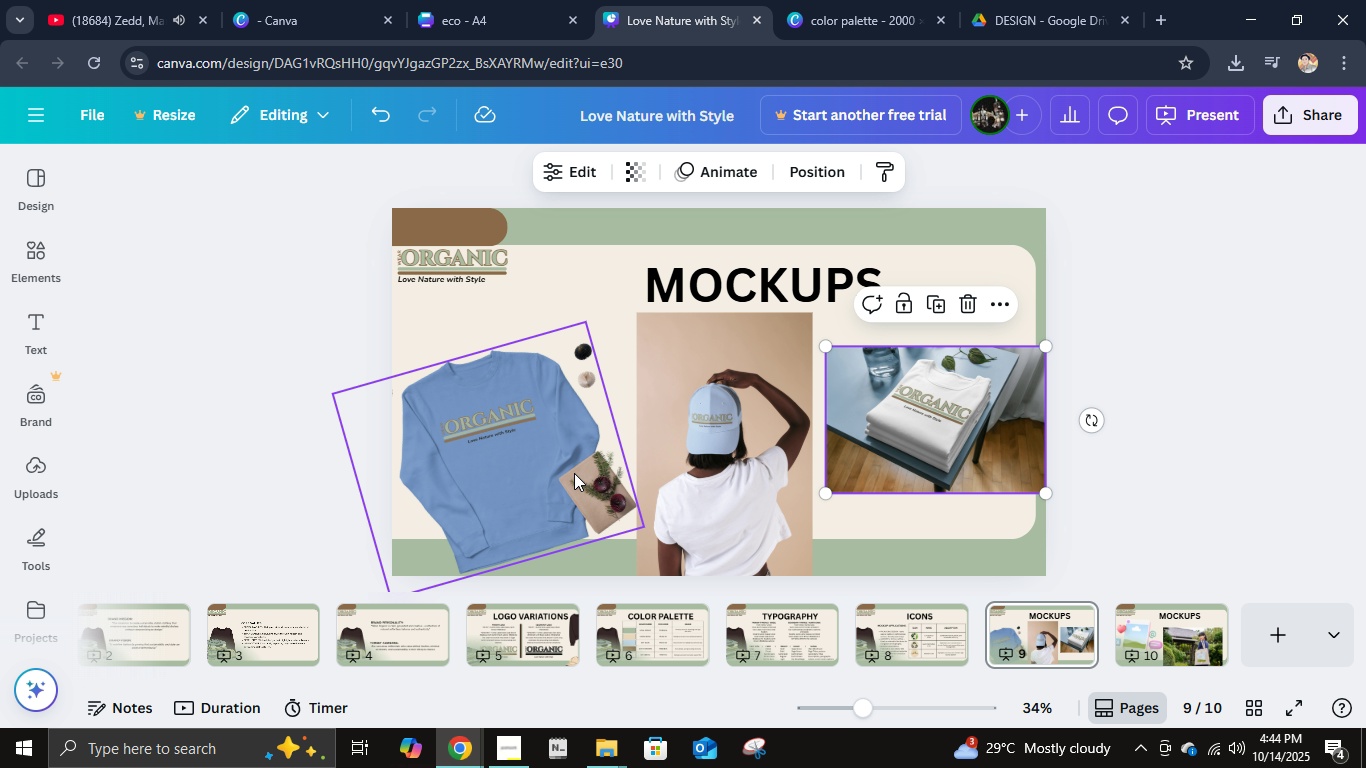 
left_click([574, 473])
 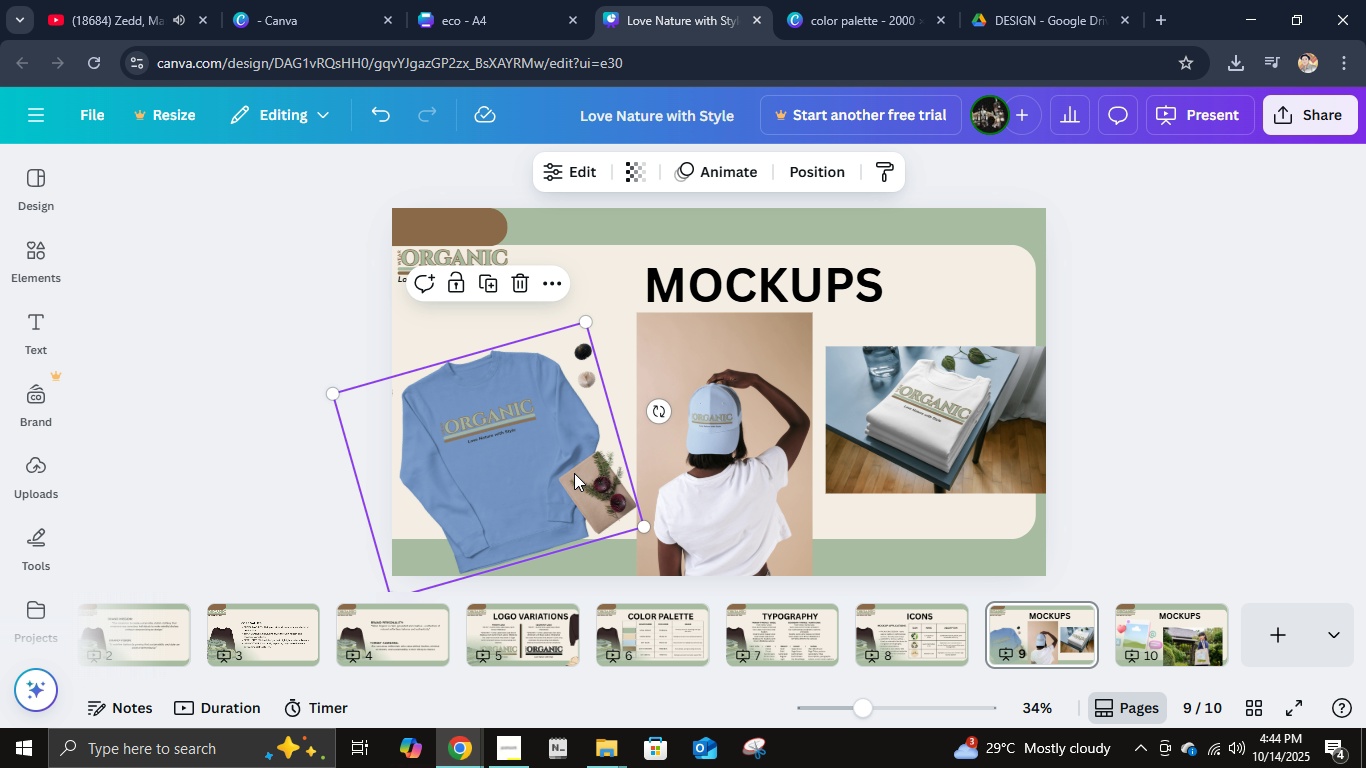 
key(Control+ControlLeft)
 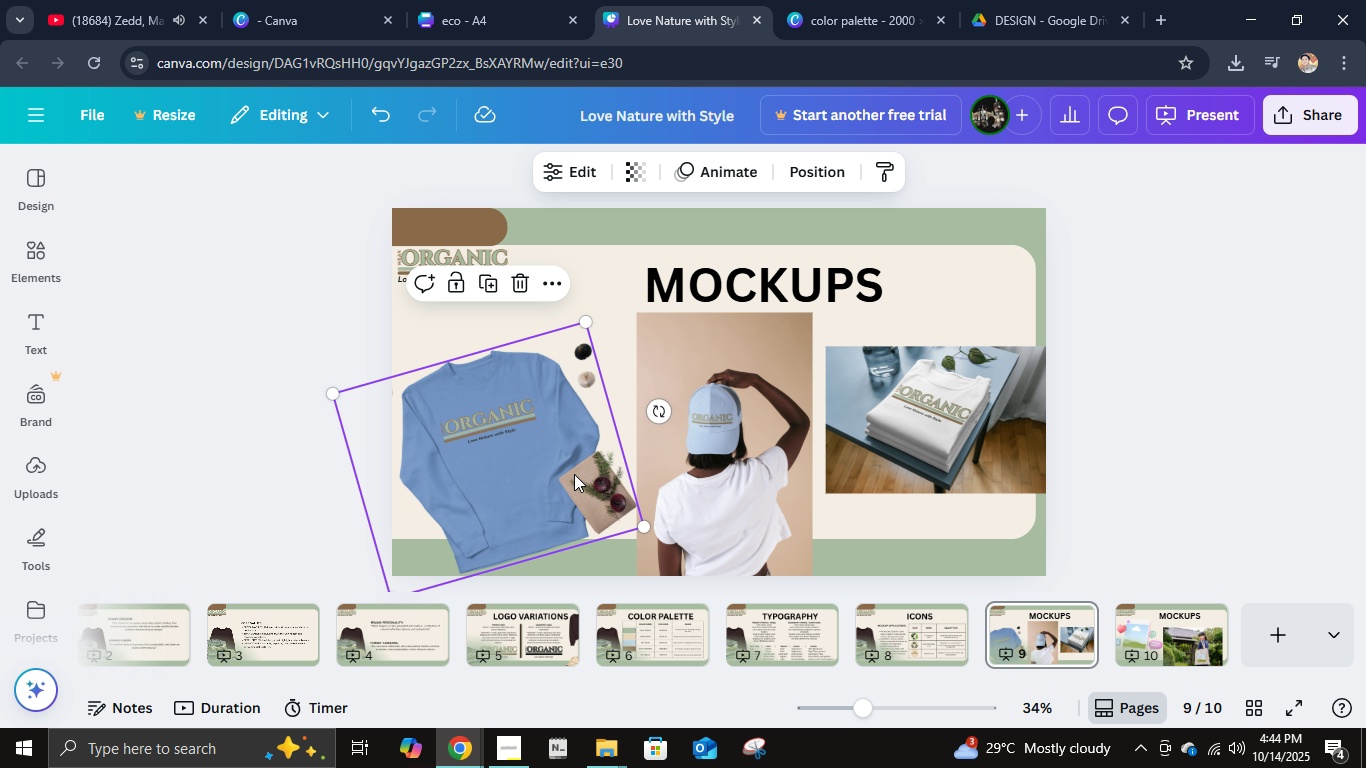 
key(Control+C)
 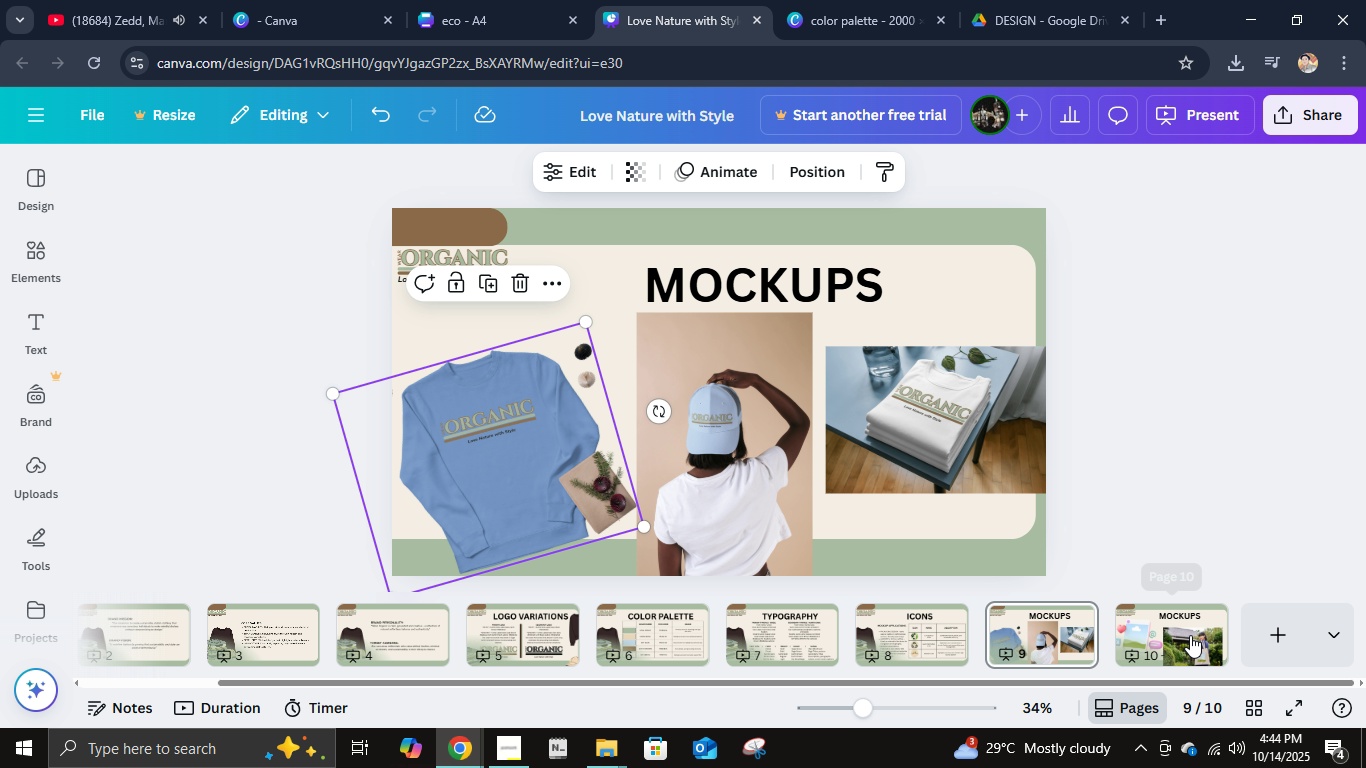 
left_click([1190, 635])
 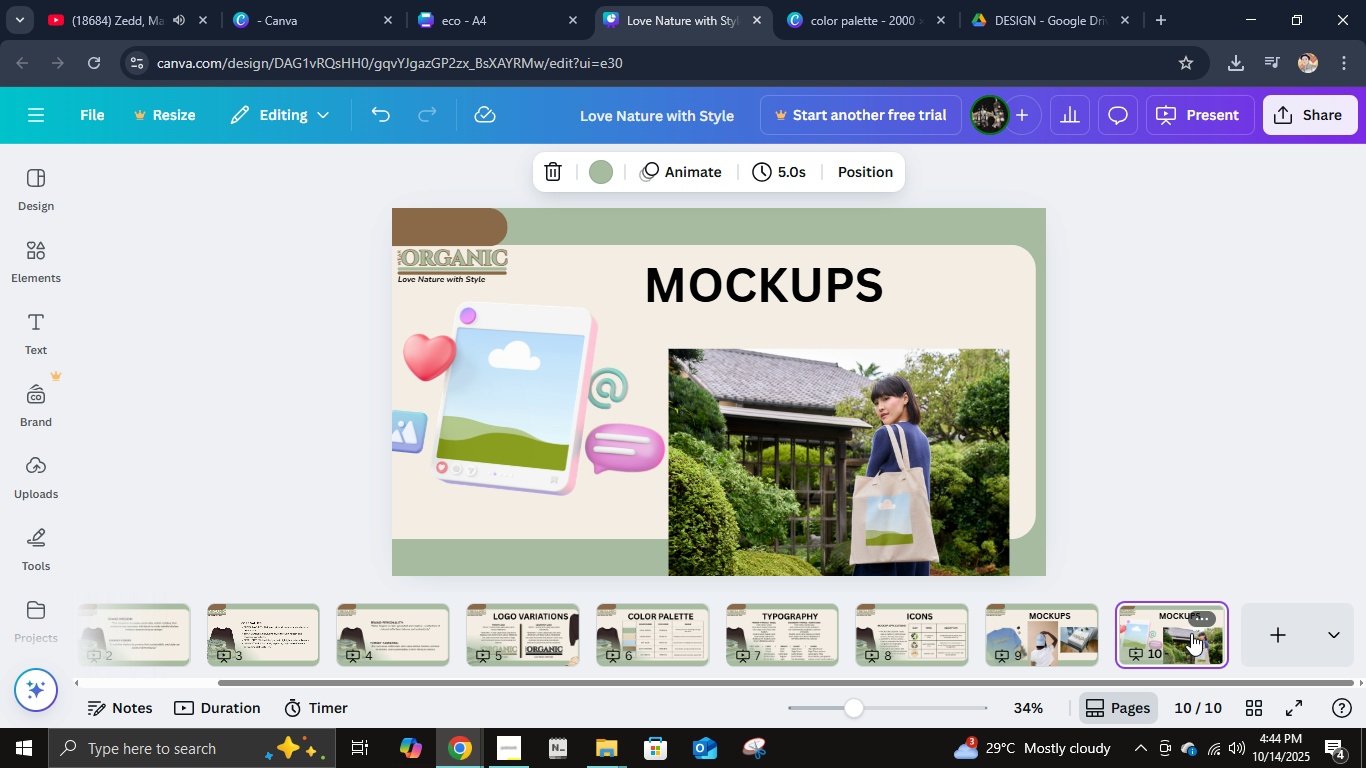 
key(Control+V)
 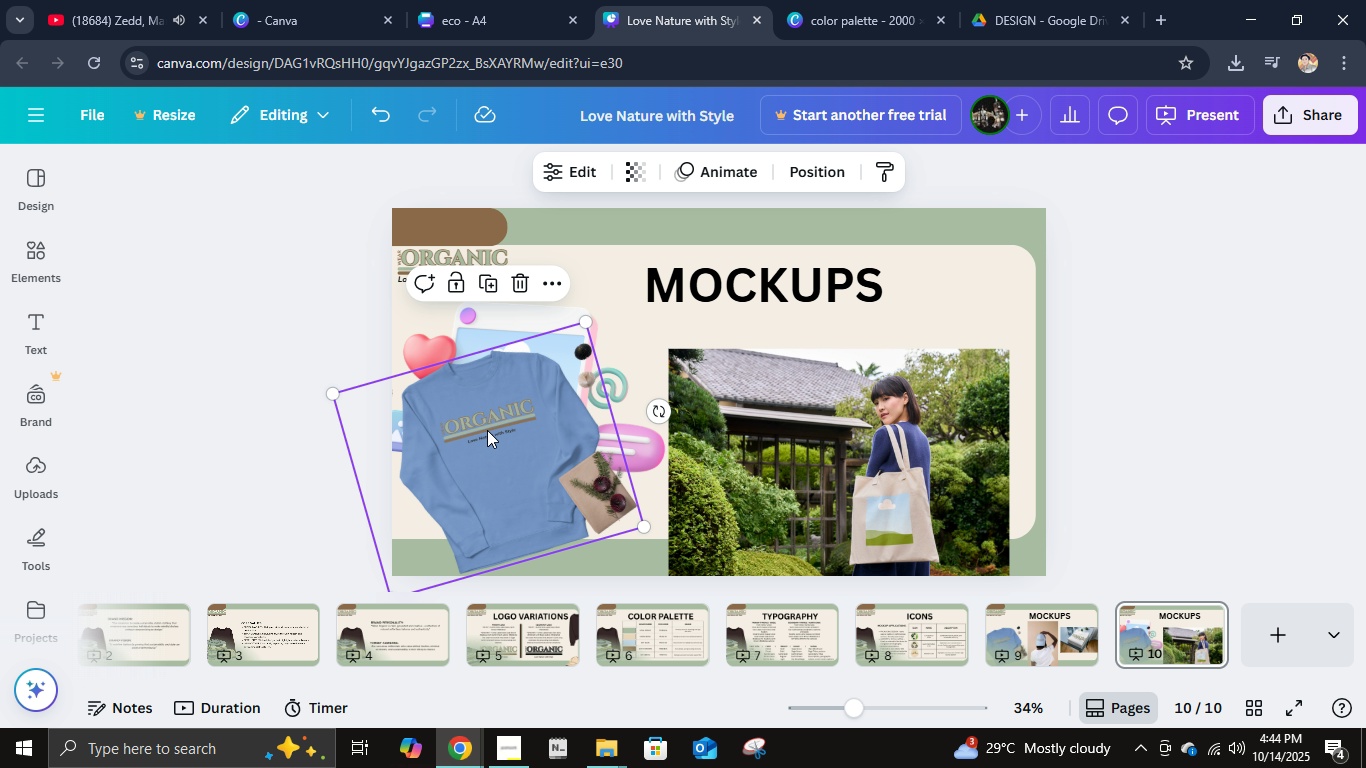 
left_click([512, 446])
 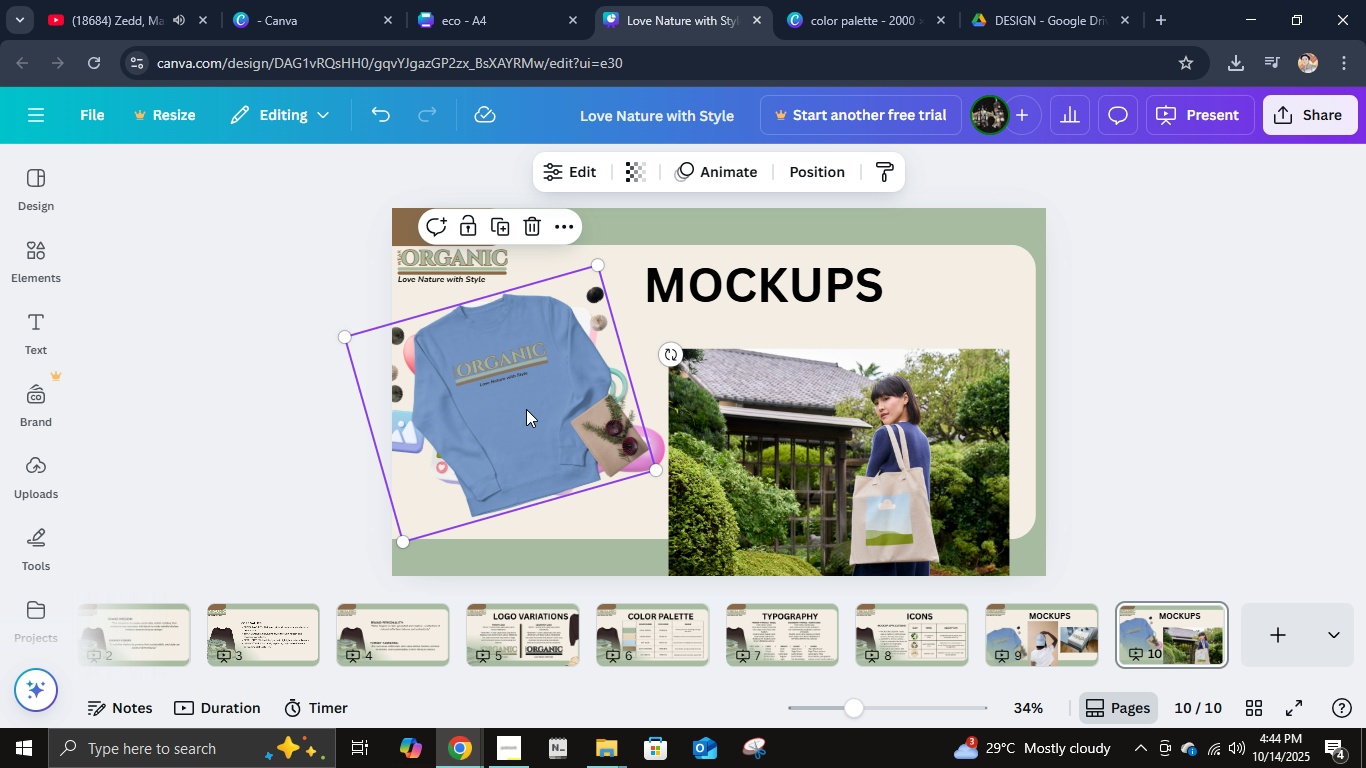 
left_click([526, 409])
 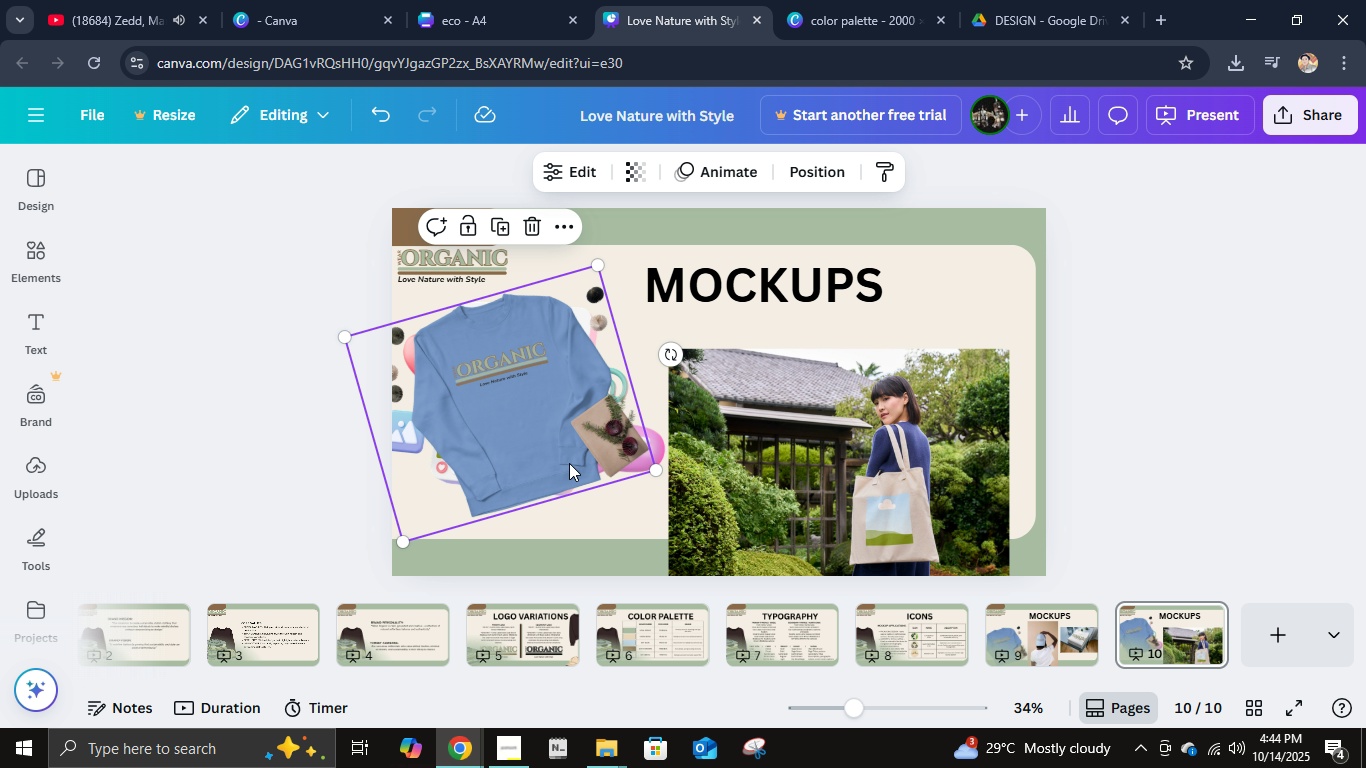 
middle_click([560, 458])
 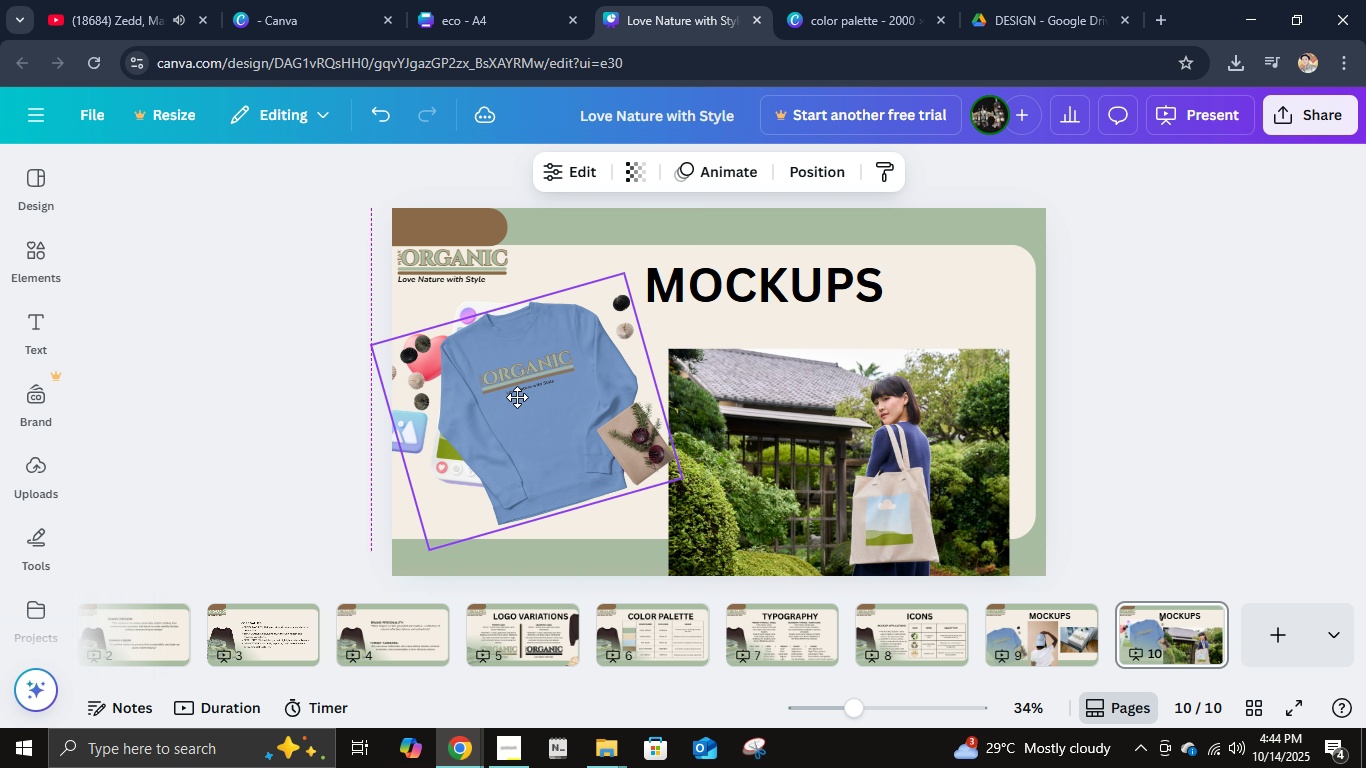 
key(Delete)
 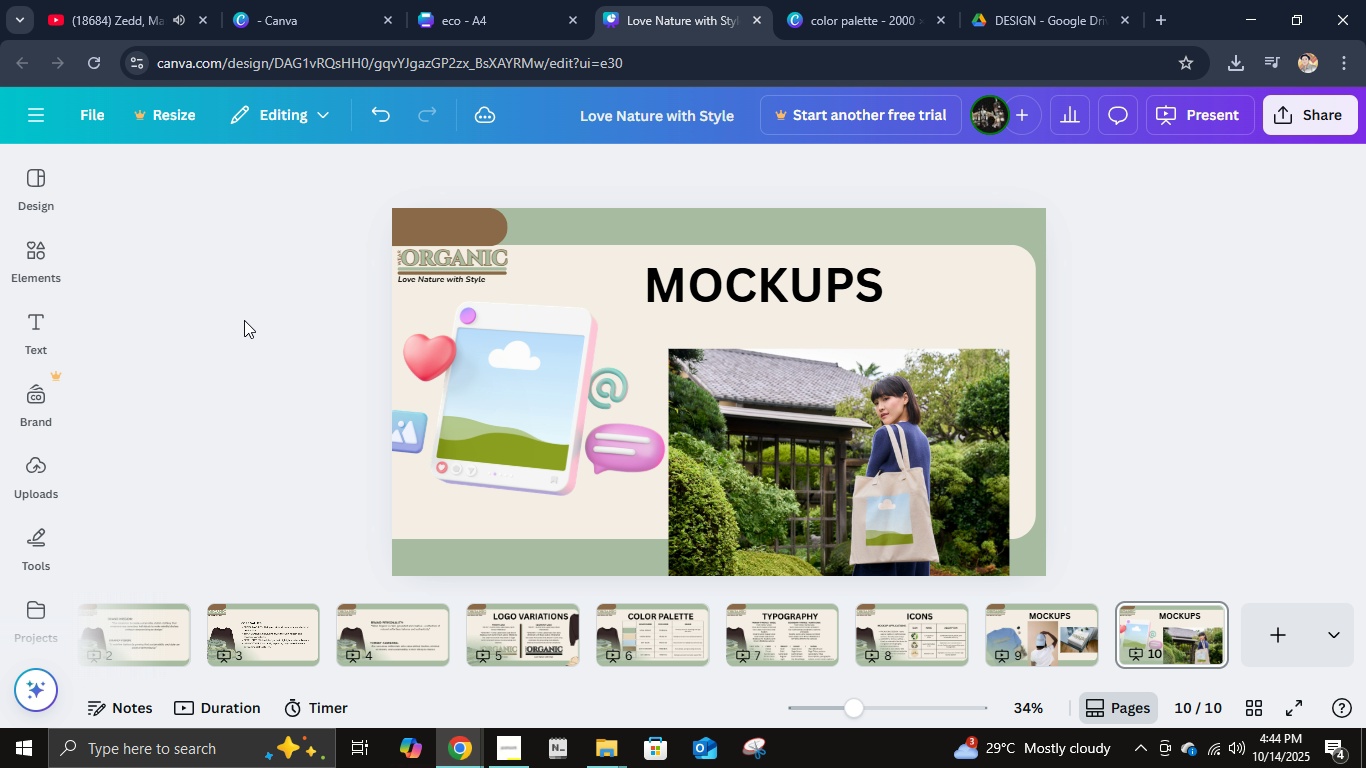 
left_click([1005, 0])
 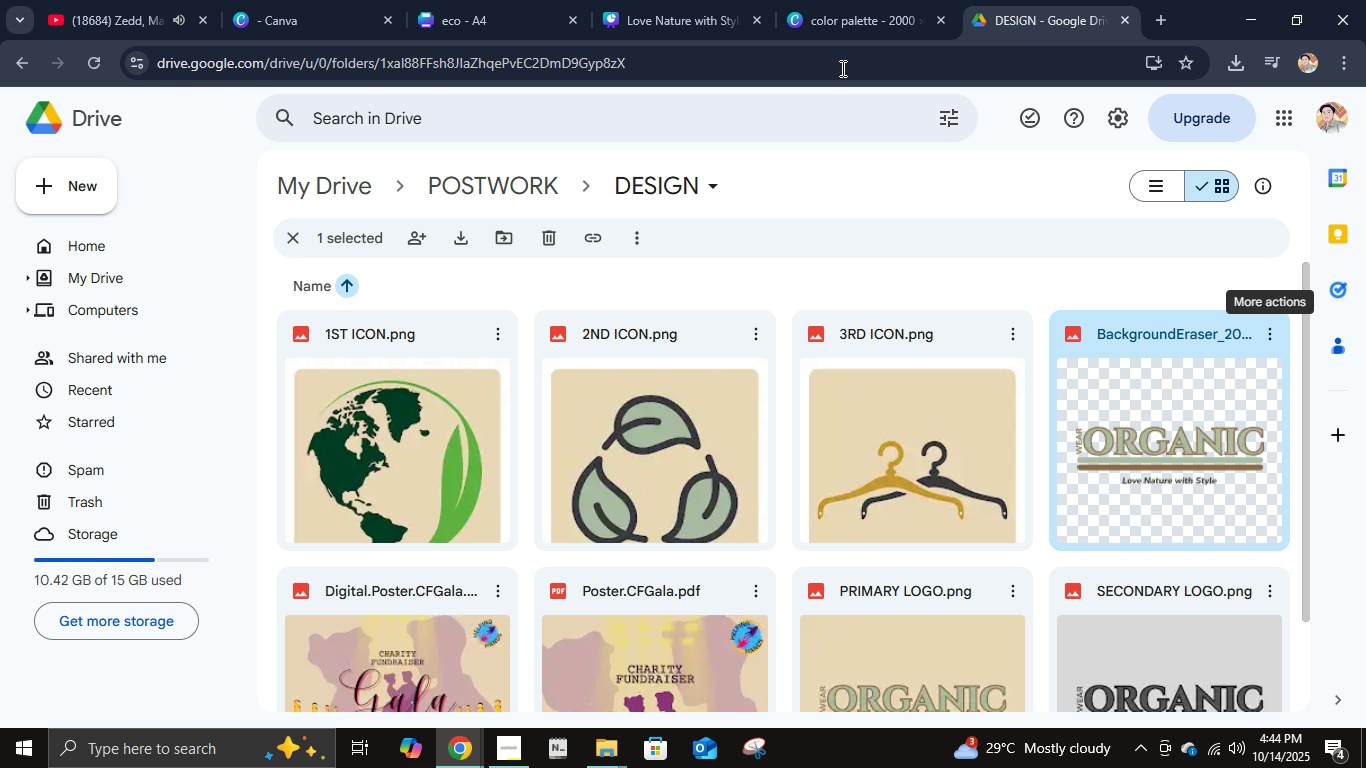 
left_click([813, 11])
 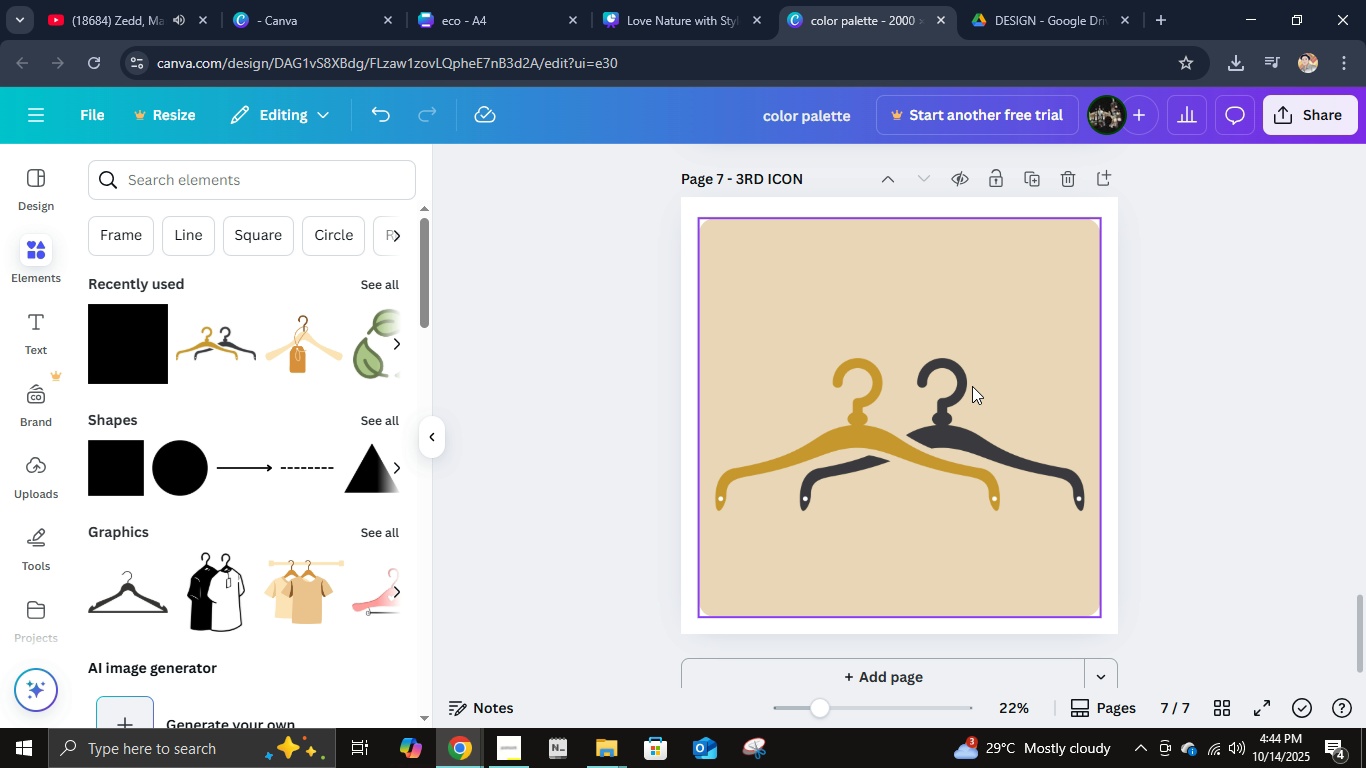 
left_click([664, 0])
 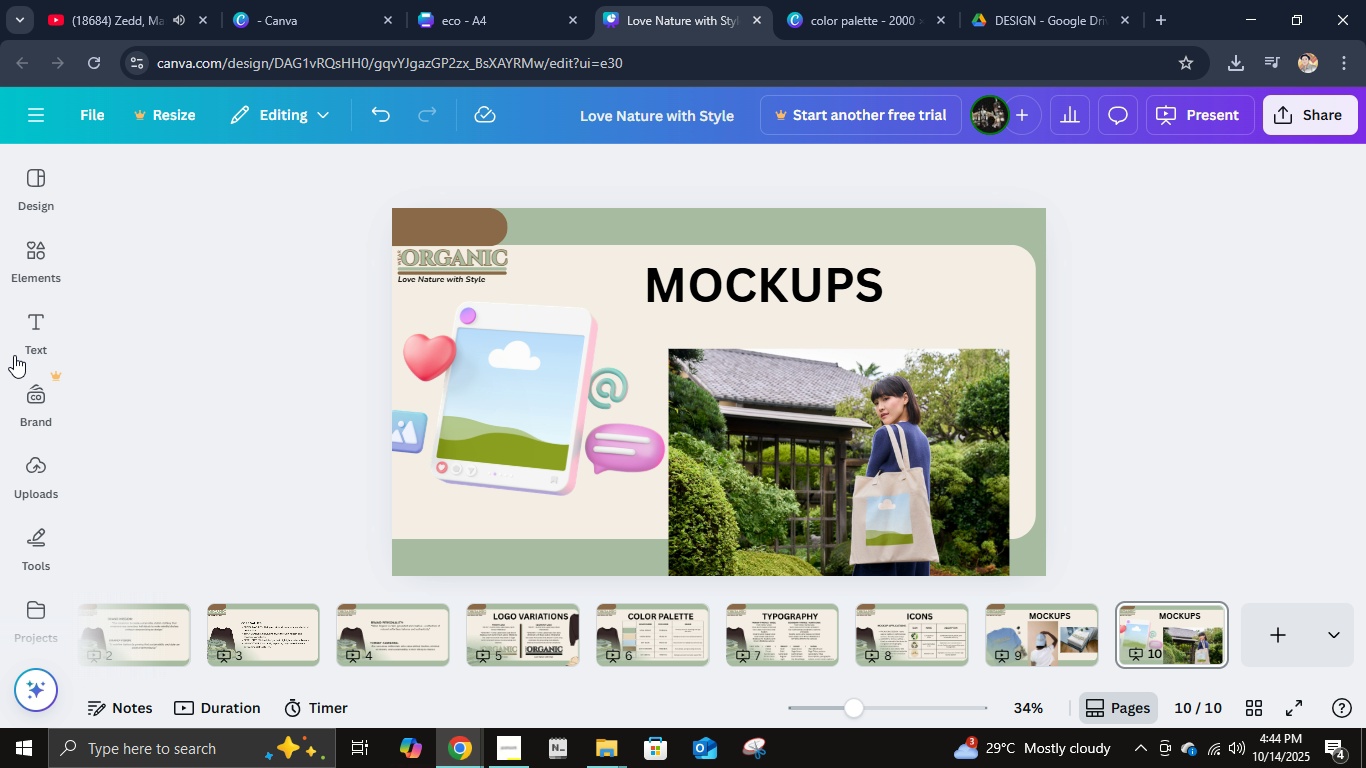 
left_click([25, 264])
 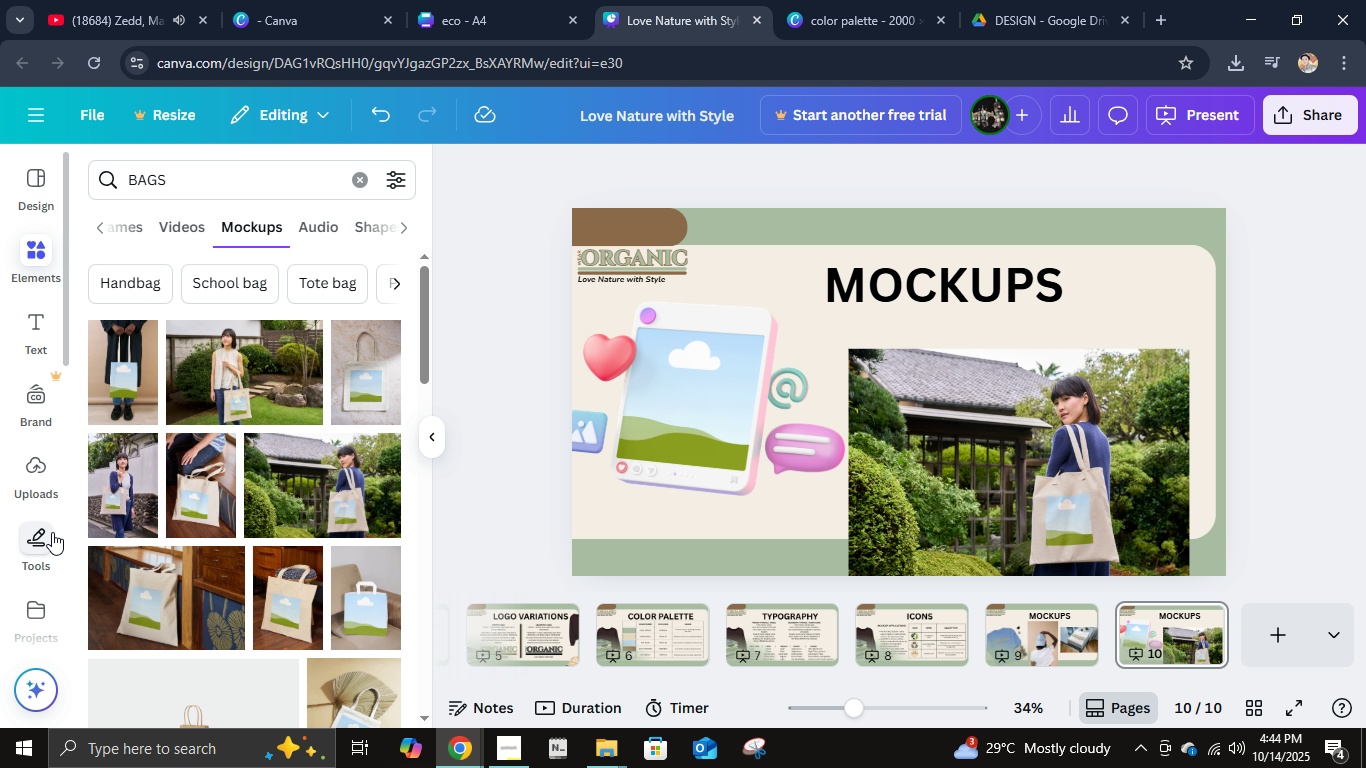 
left_click([25, 457])
 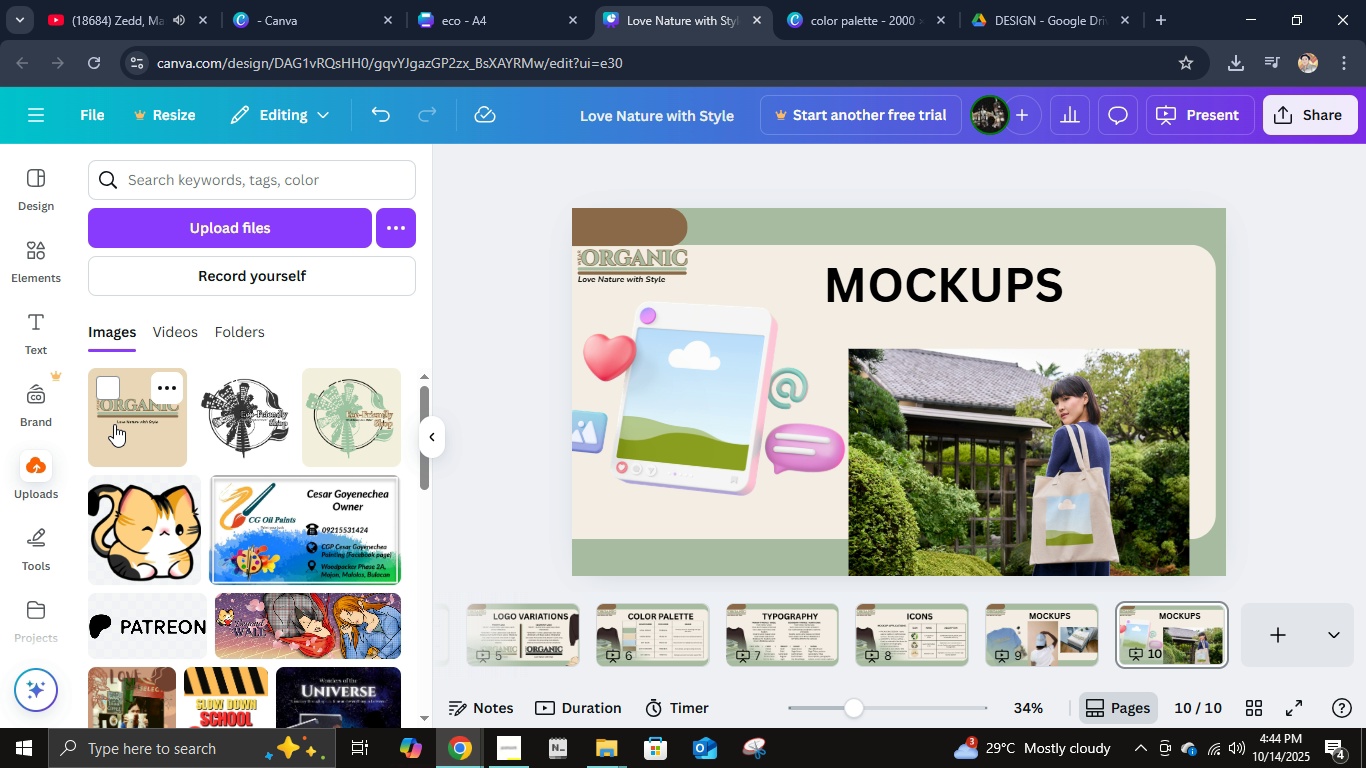 
left_click([114, 424])
 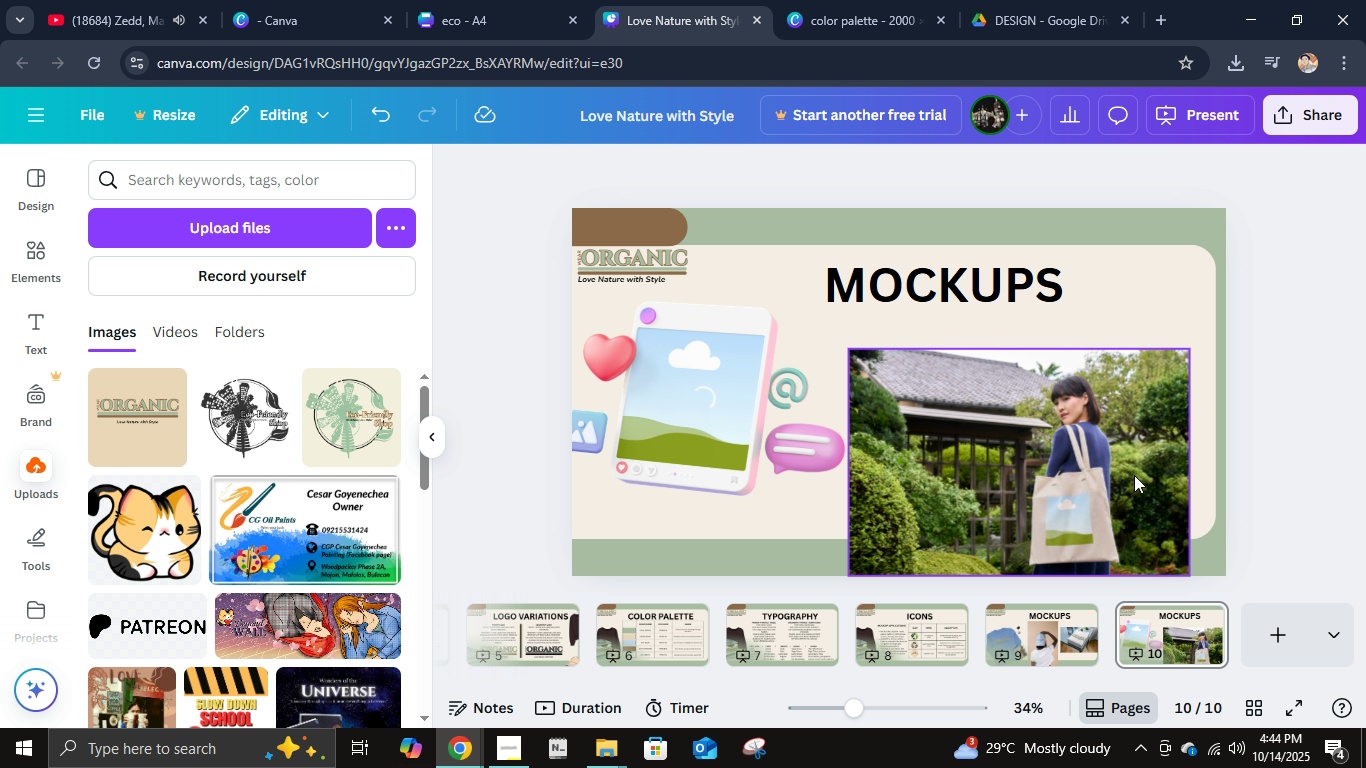 
wait(5.37)
 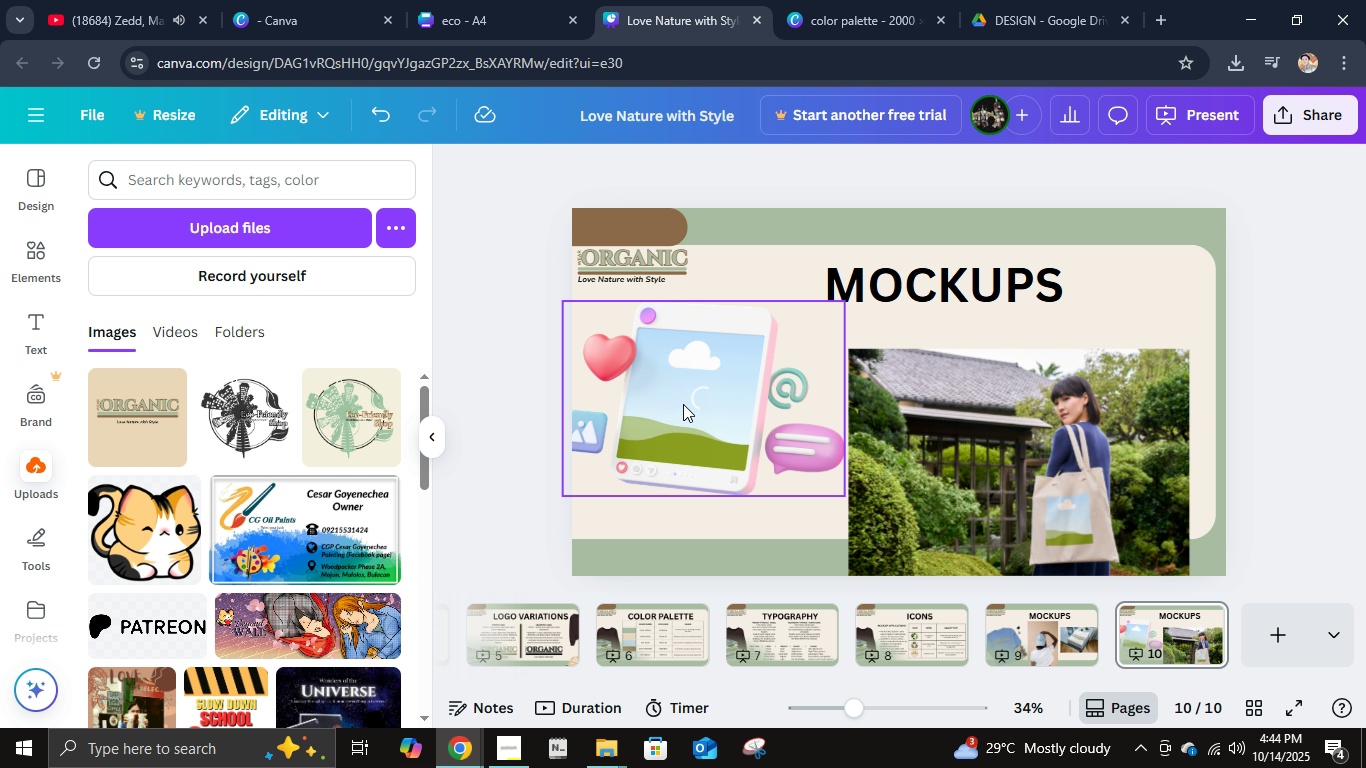 
left_click([179, 439])
 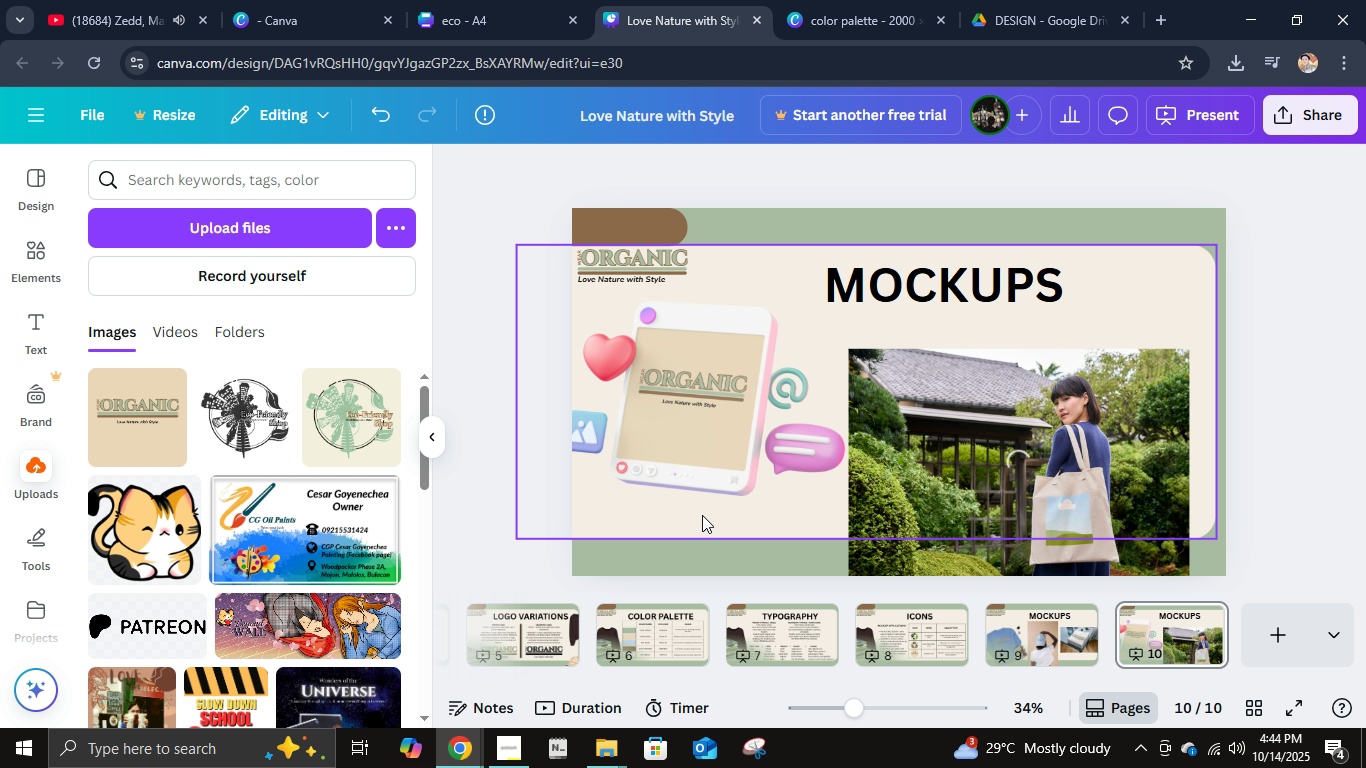 
double_click([662, 439])
 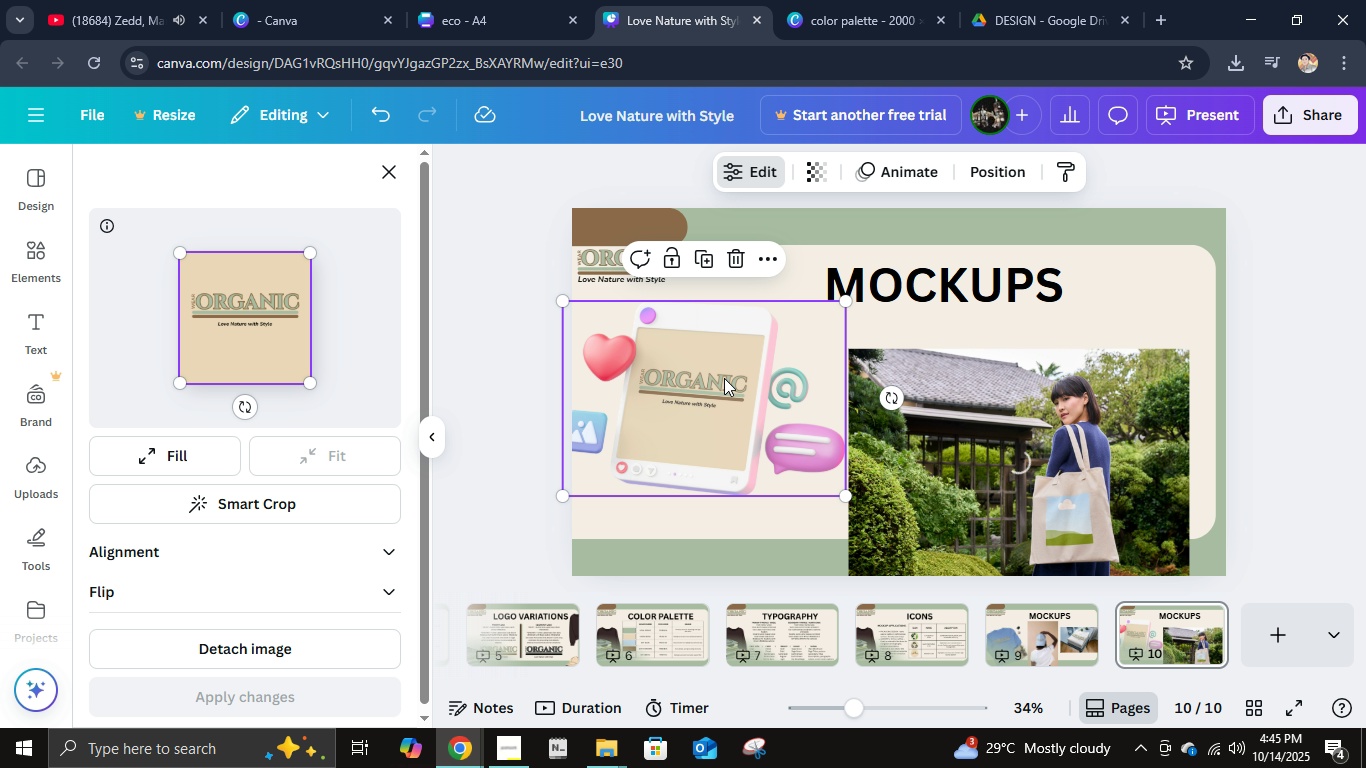 
left_click([732, 252])
 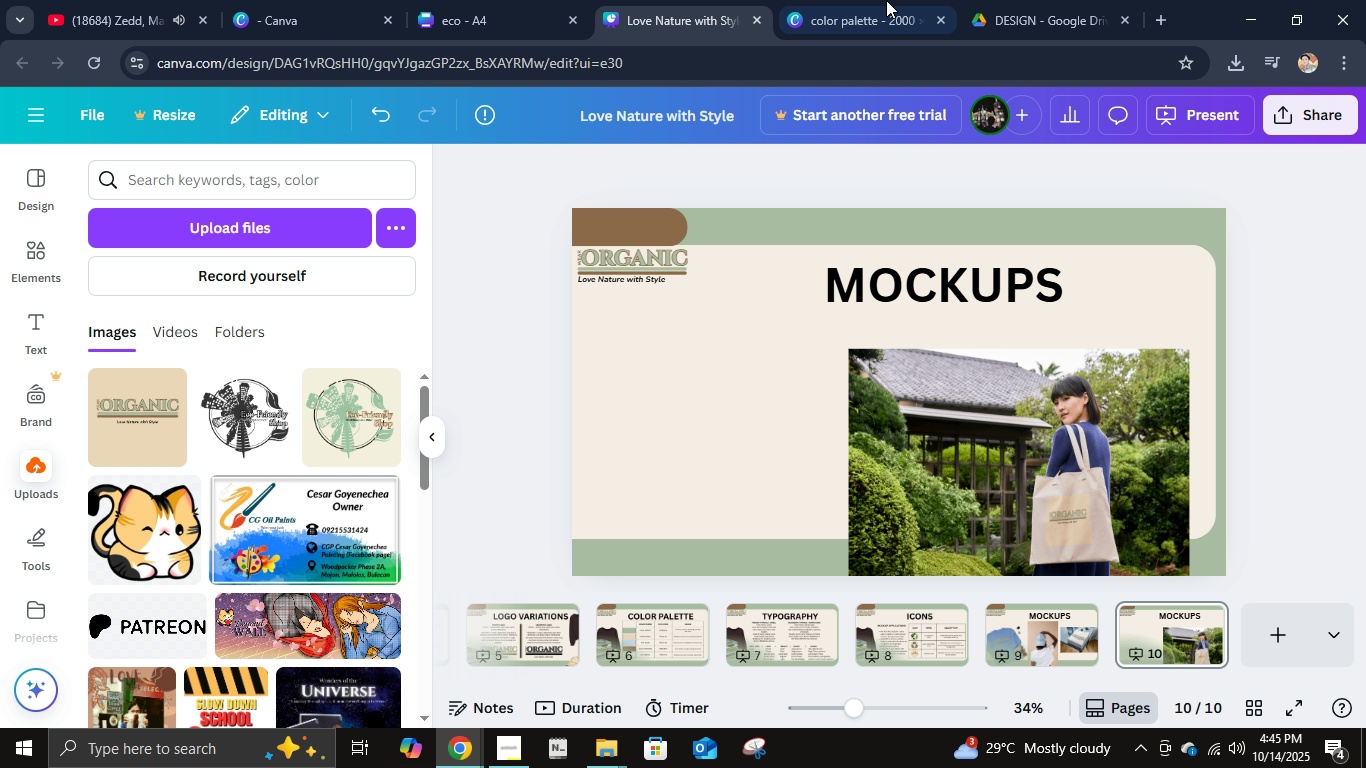 
left_click([888, 0])
 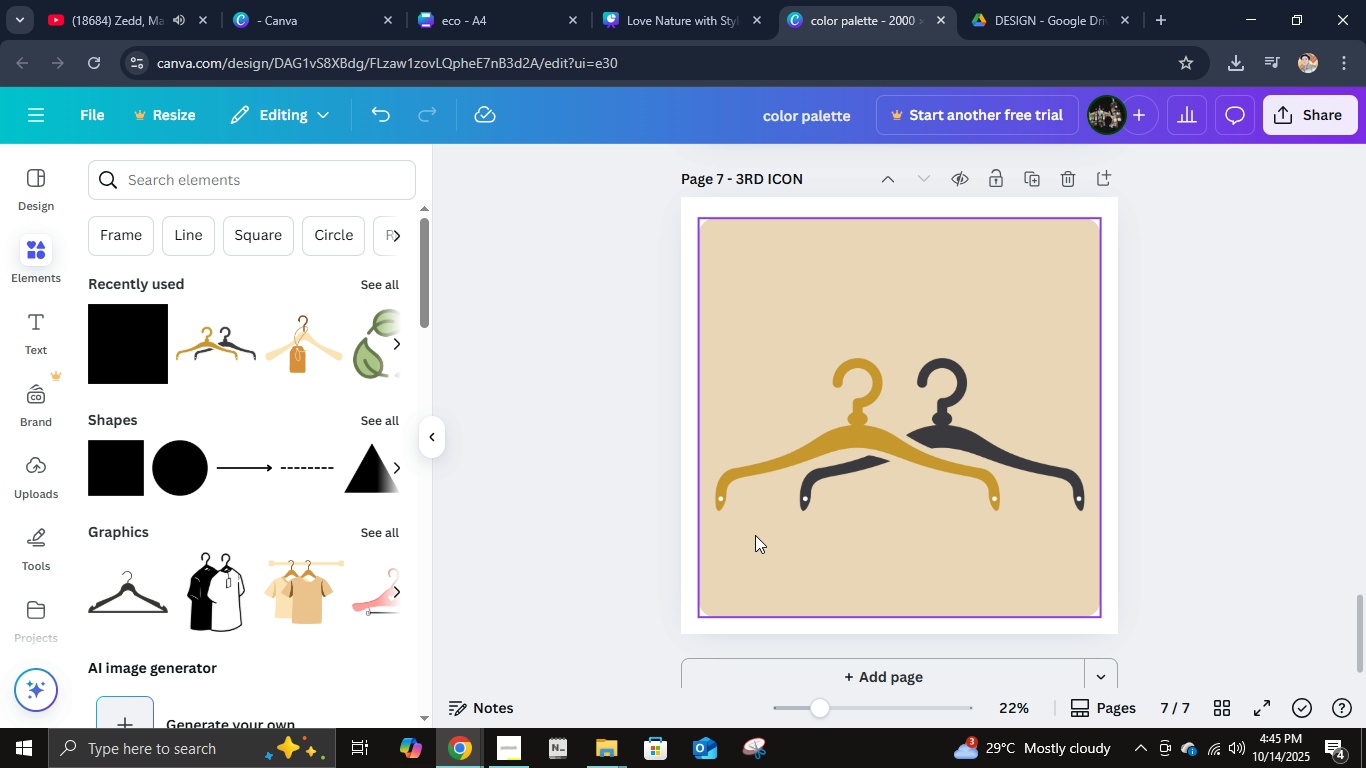 
scroll: coordinate [768, 507], scroll_direction: down, amount: 10.0
 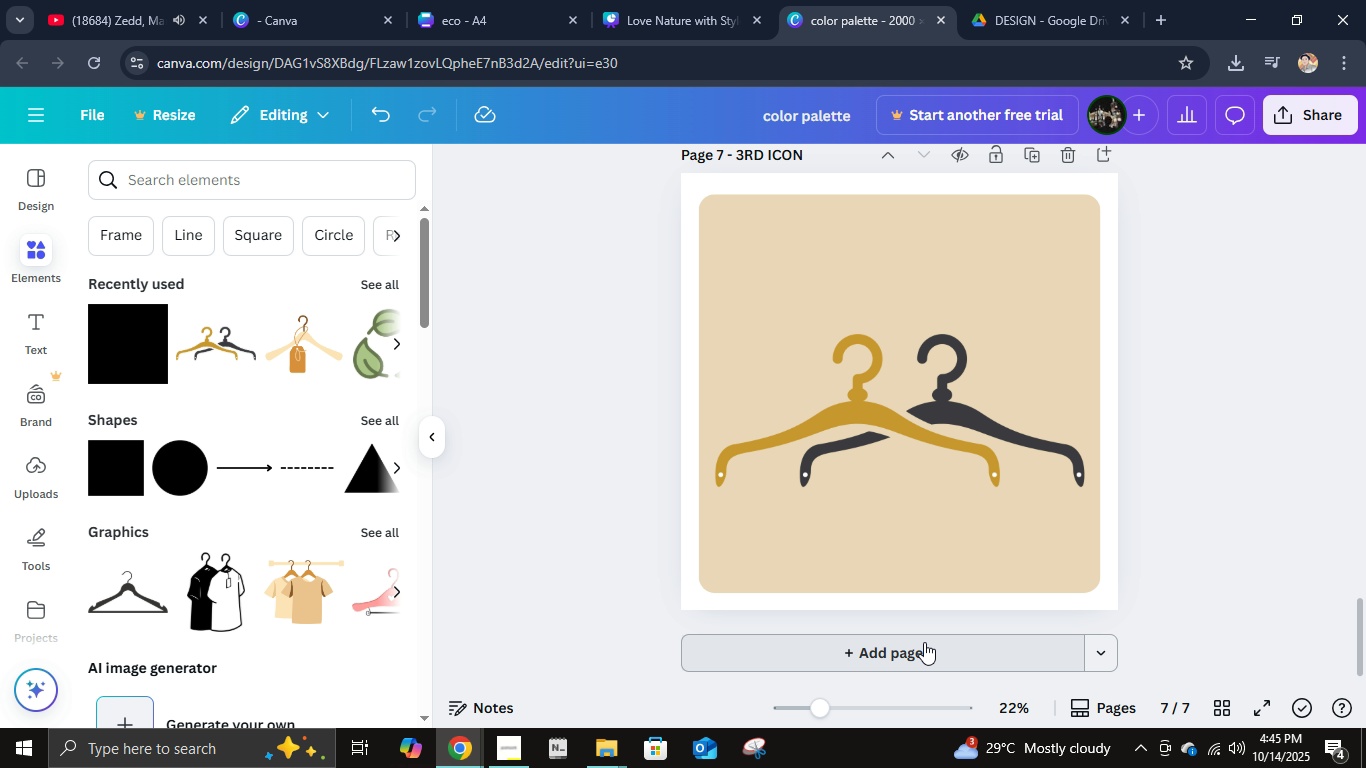 
left_click([924, 642])
 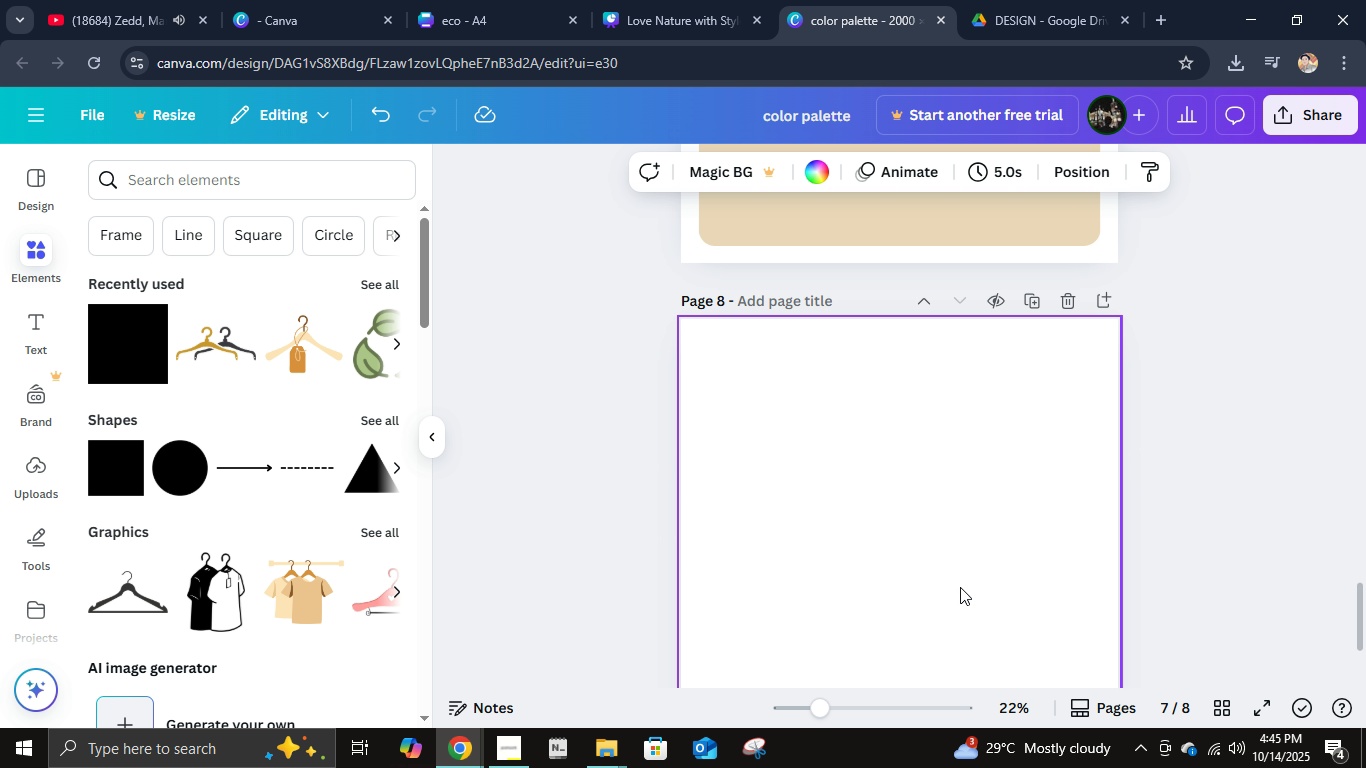 
scroll: coordinate [962, 580], scroll_direction: down, amount: 2.0
 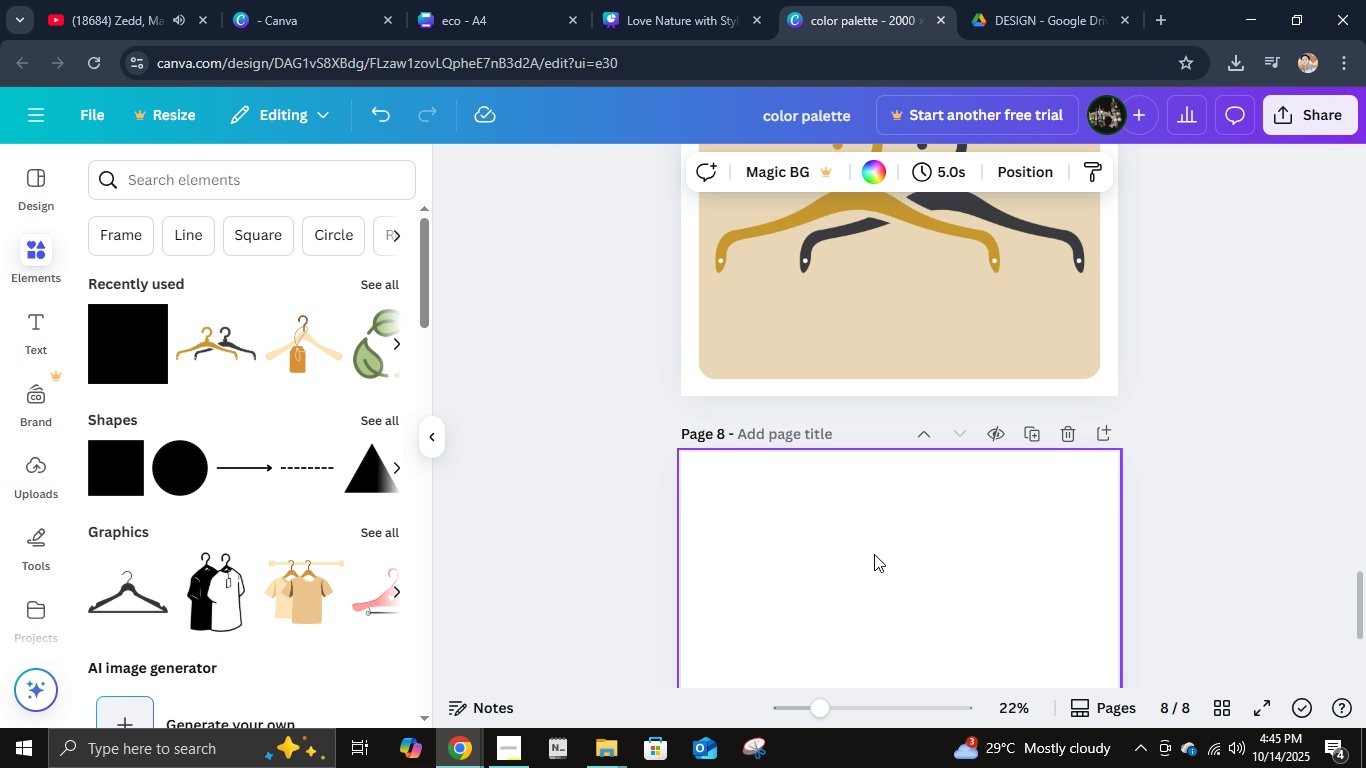 
scroll: coordinate [894, 528], scroll_direction: none, amount: 0.0
 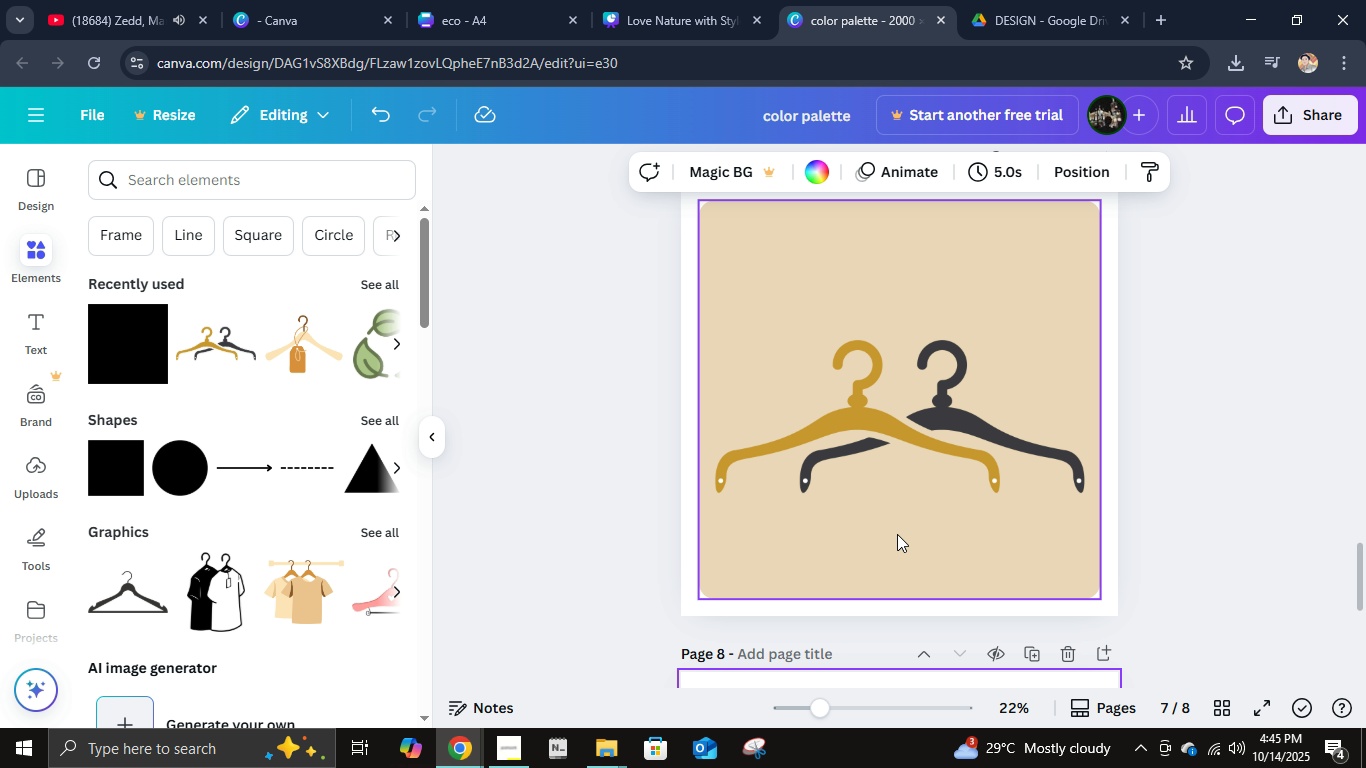 
scroll: coordinate [897, 535], scroll_direction: down, amount: 9.0
 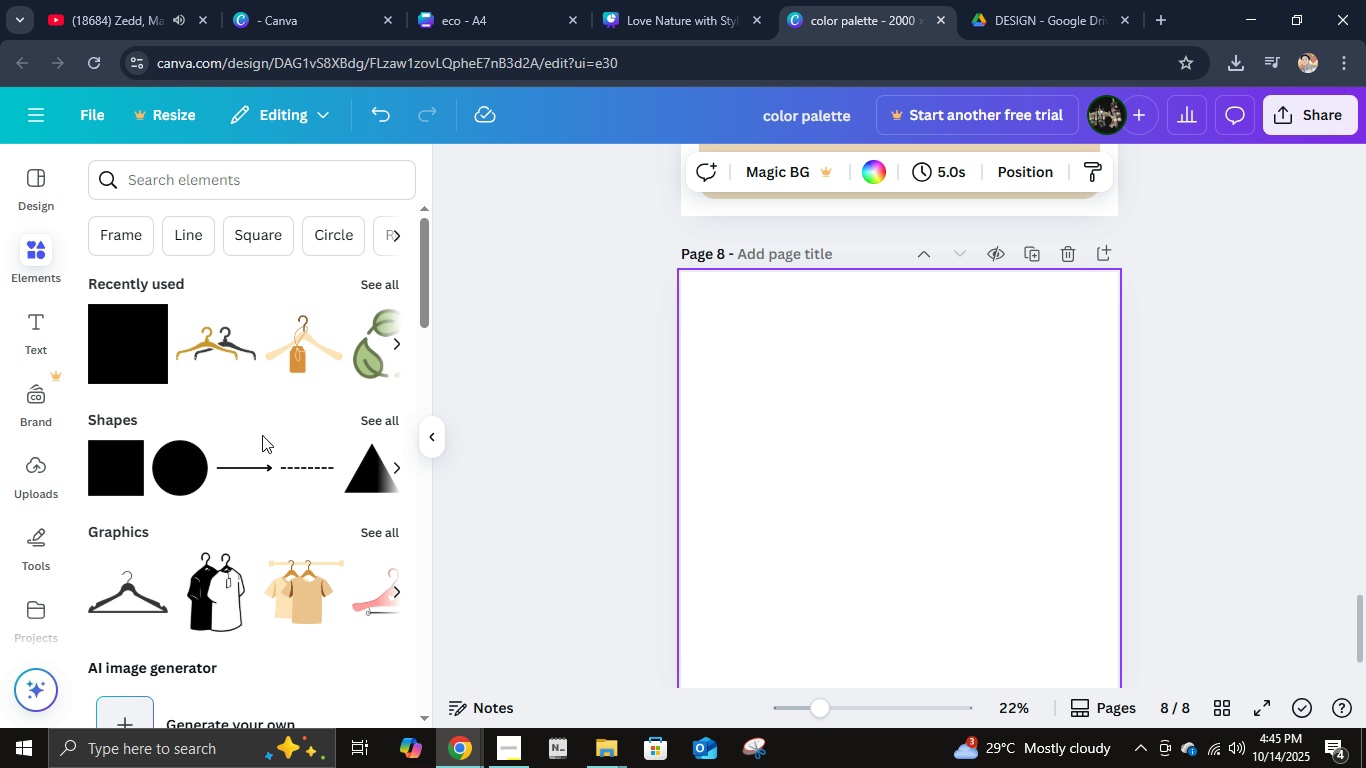 
key(Control+ControlLeft)
 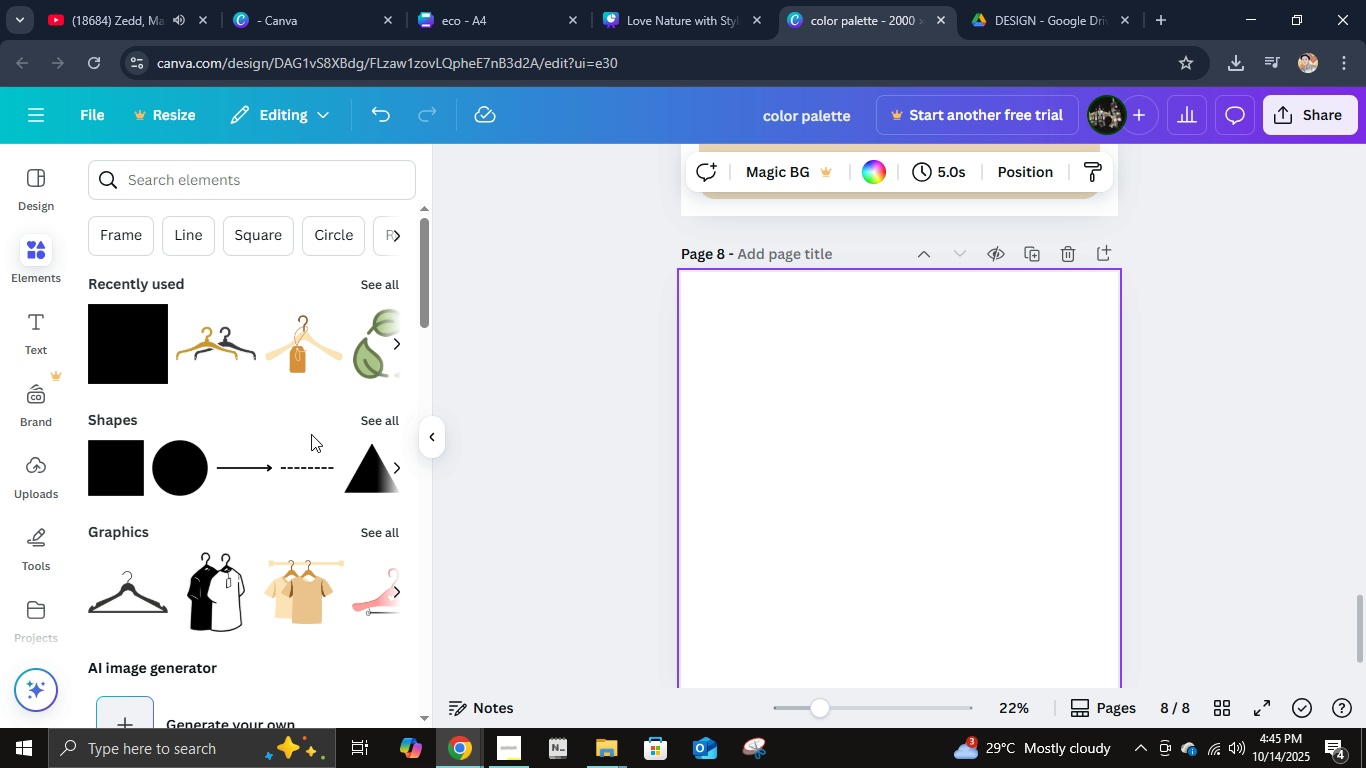 
key(Control+V)
 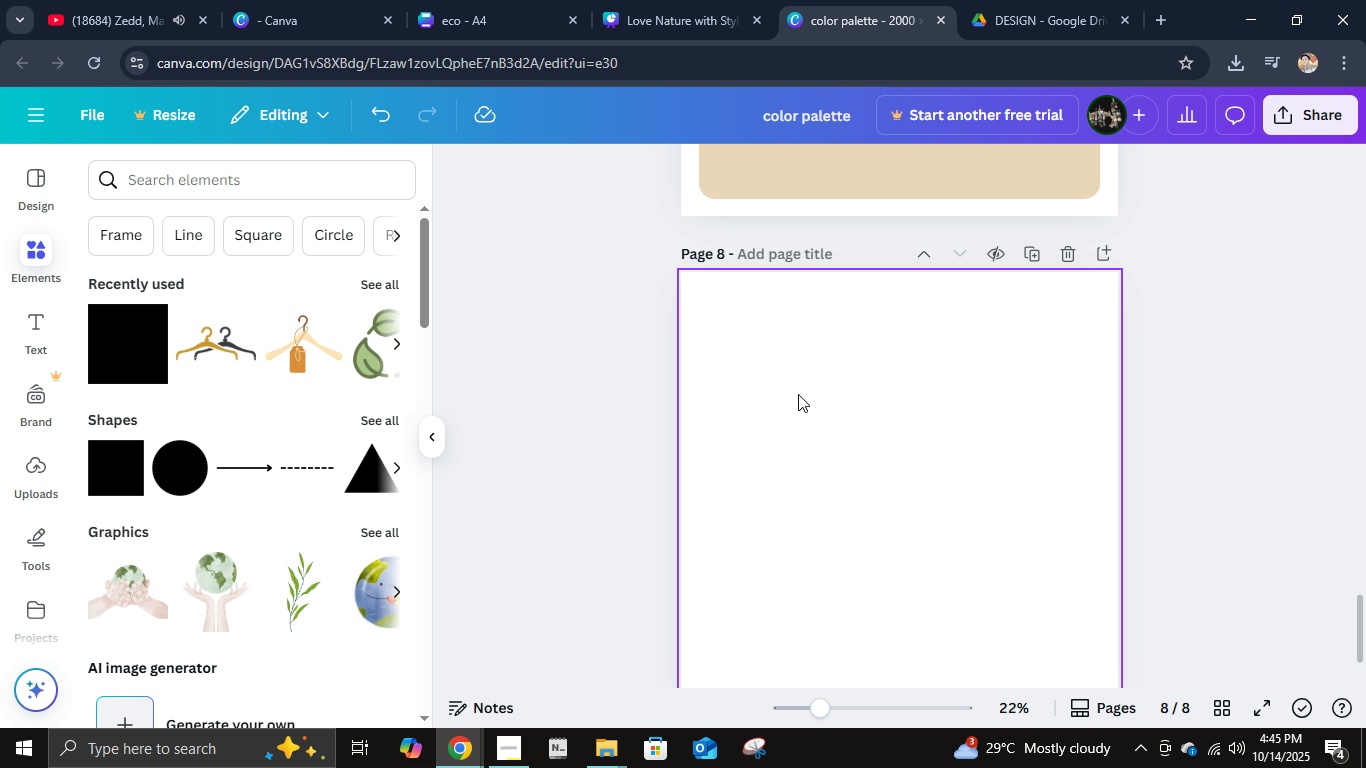 
key(Delete)
 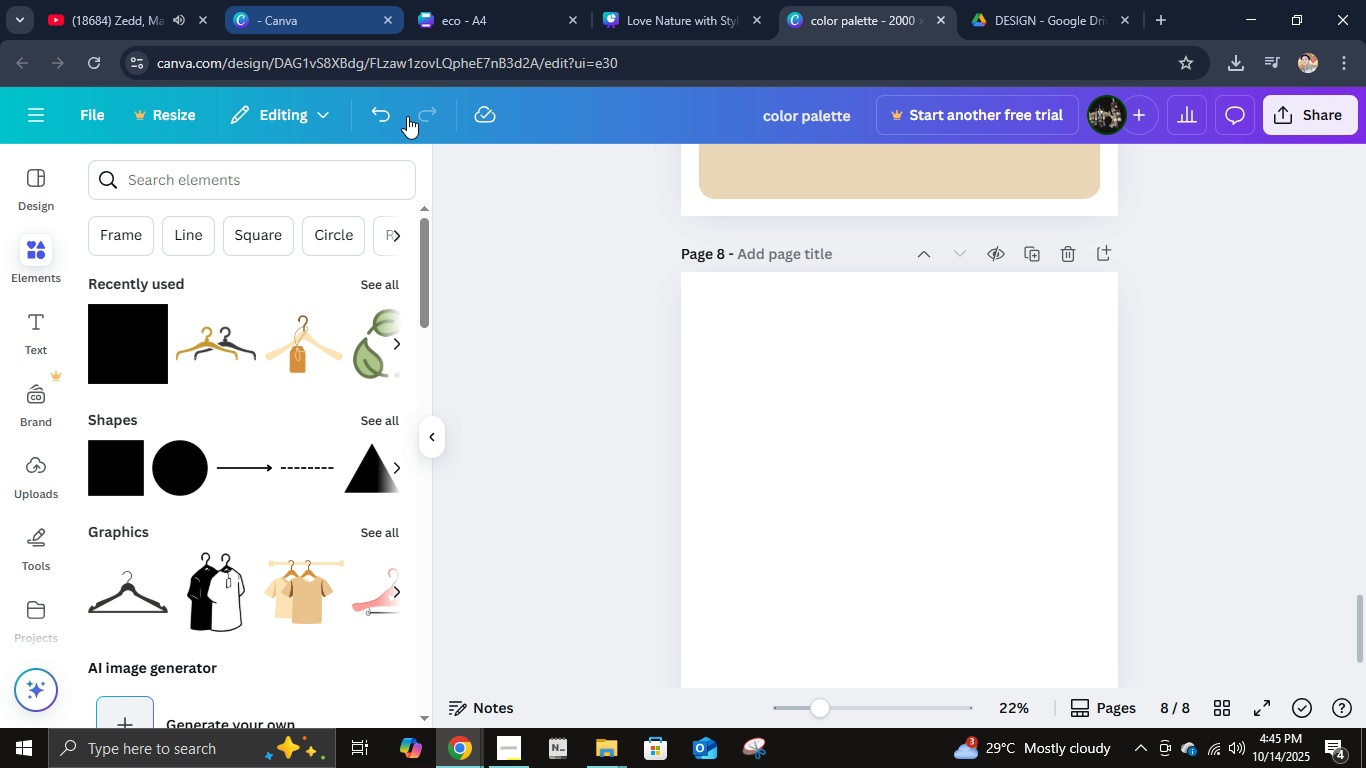 
key(Control+V)
 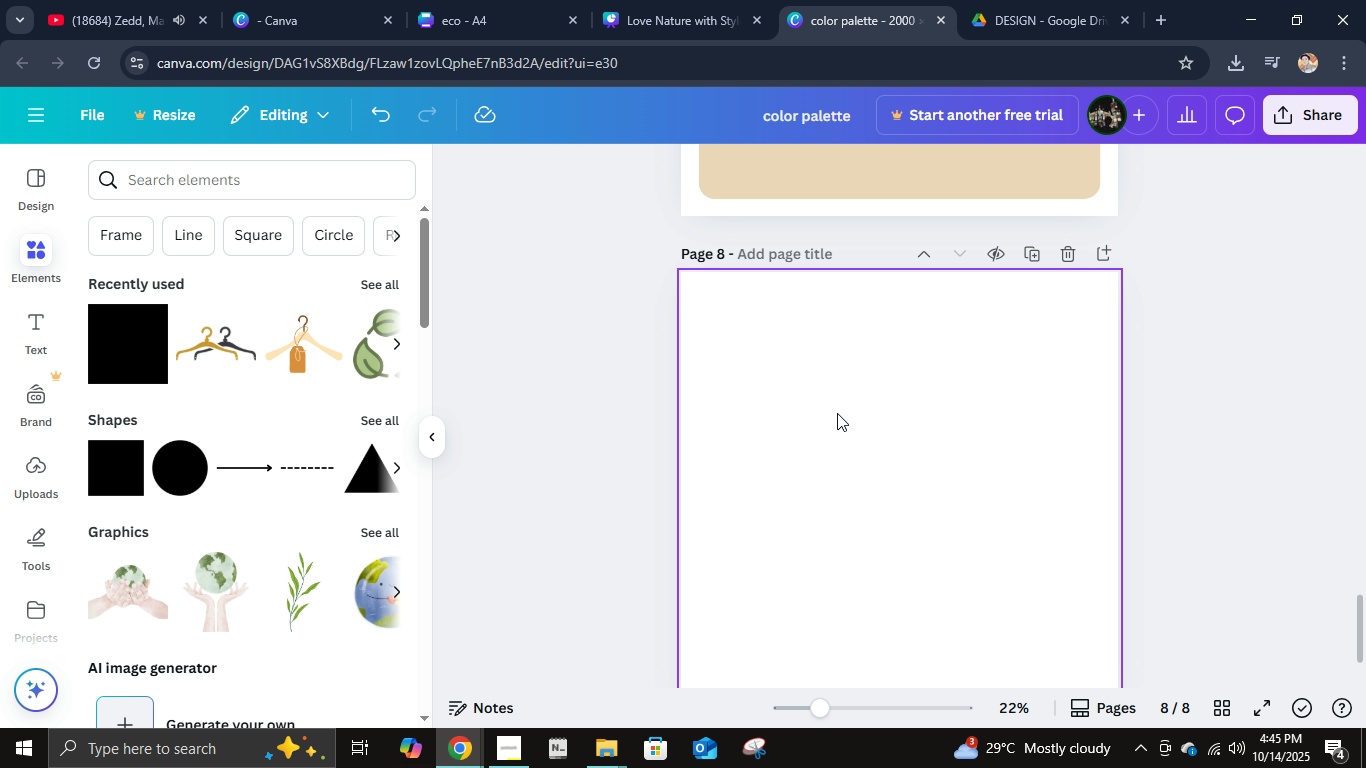 
key(Delete)
 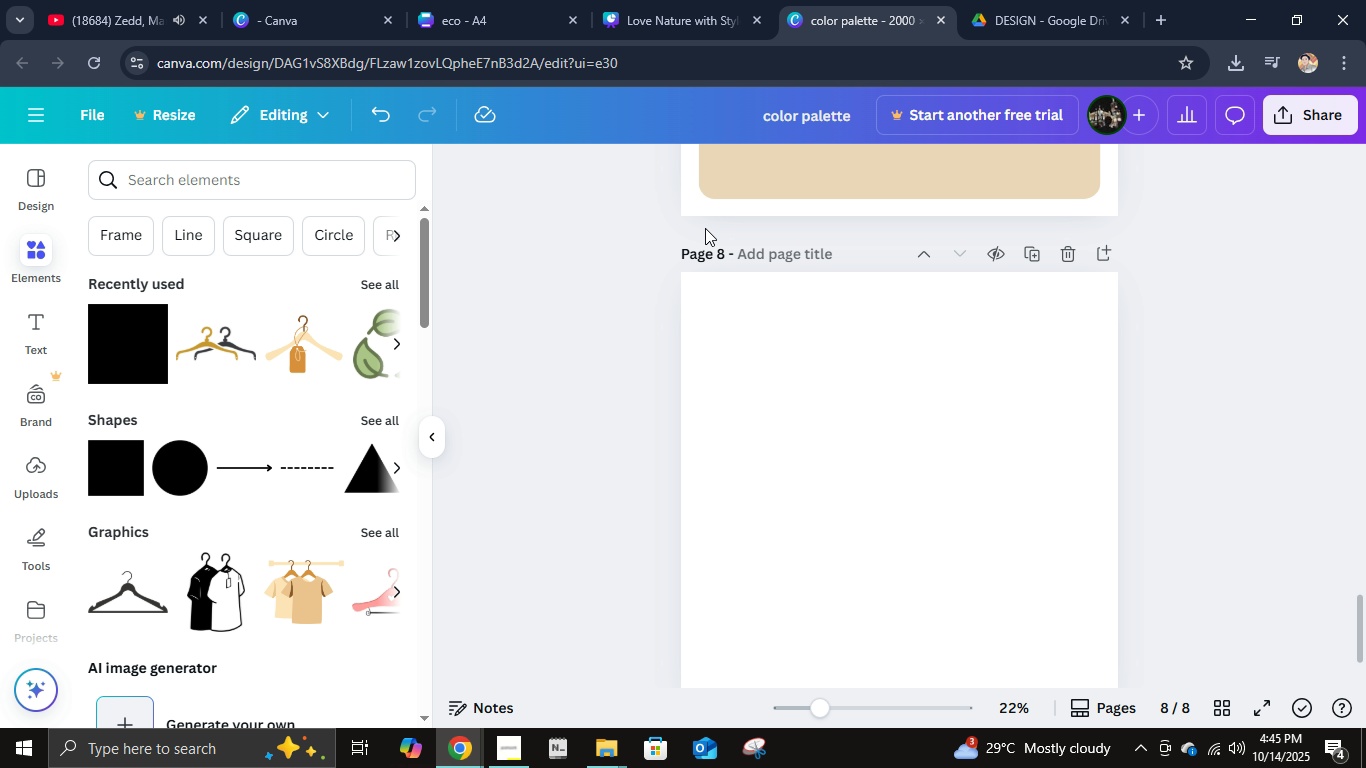 
left_click([615, 10])
 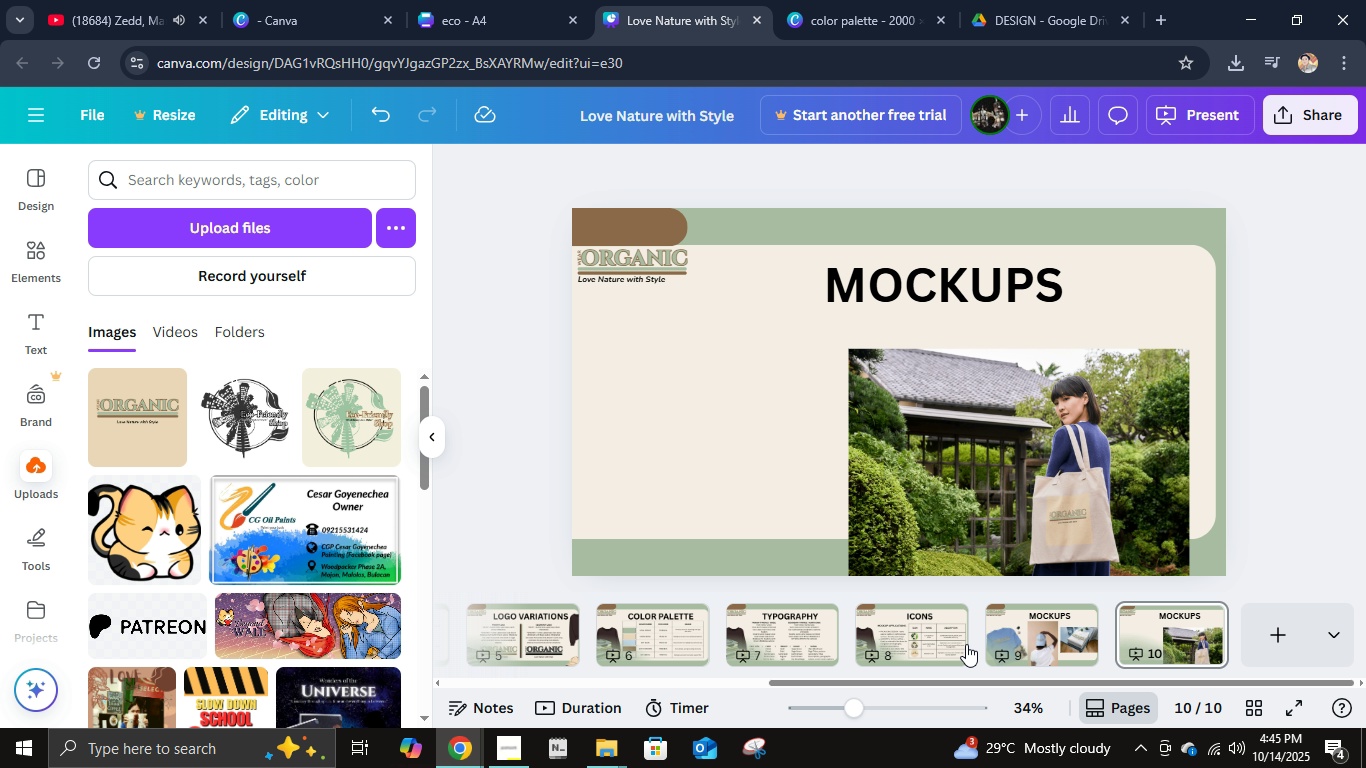 
left_click([1042, 653])
 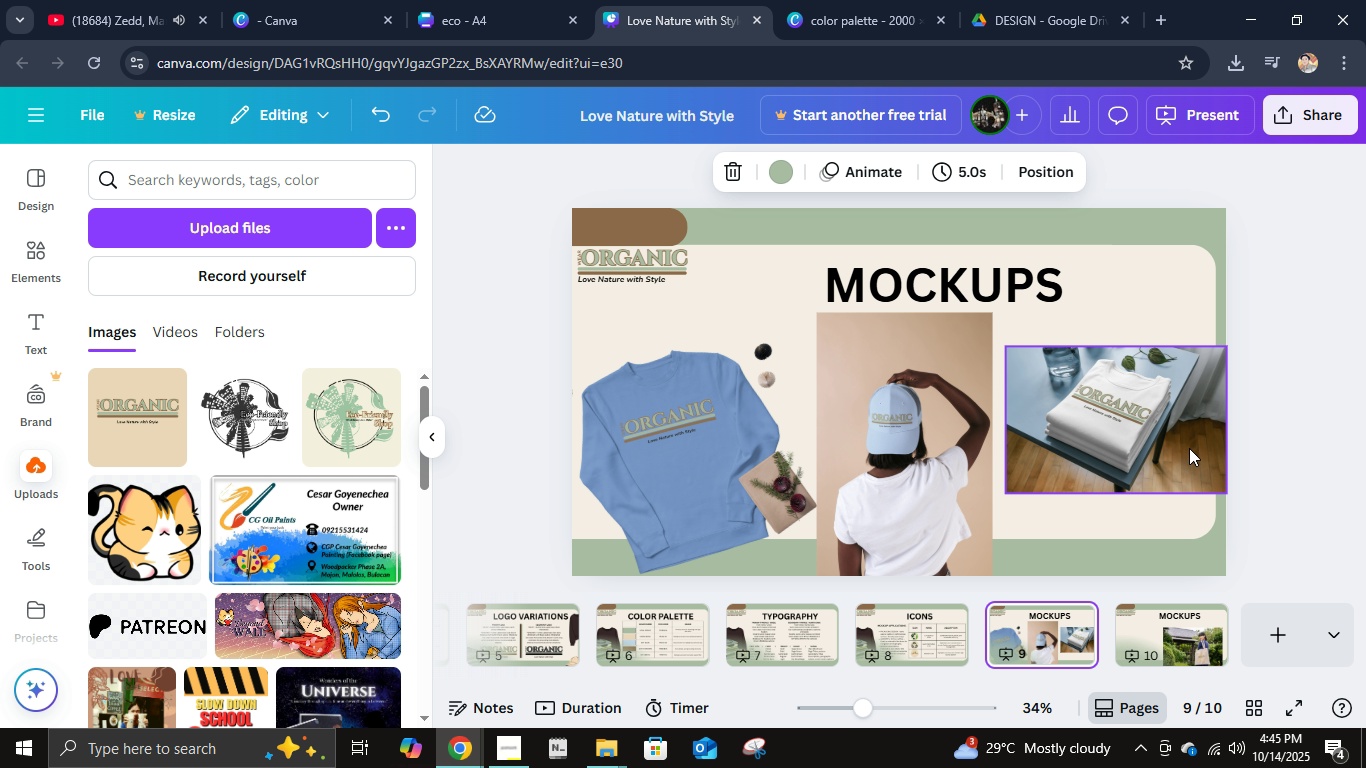 
left_click([1191, 447])
 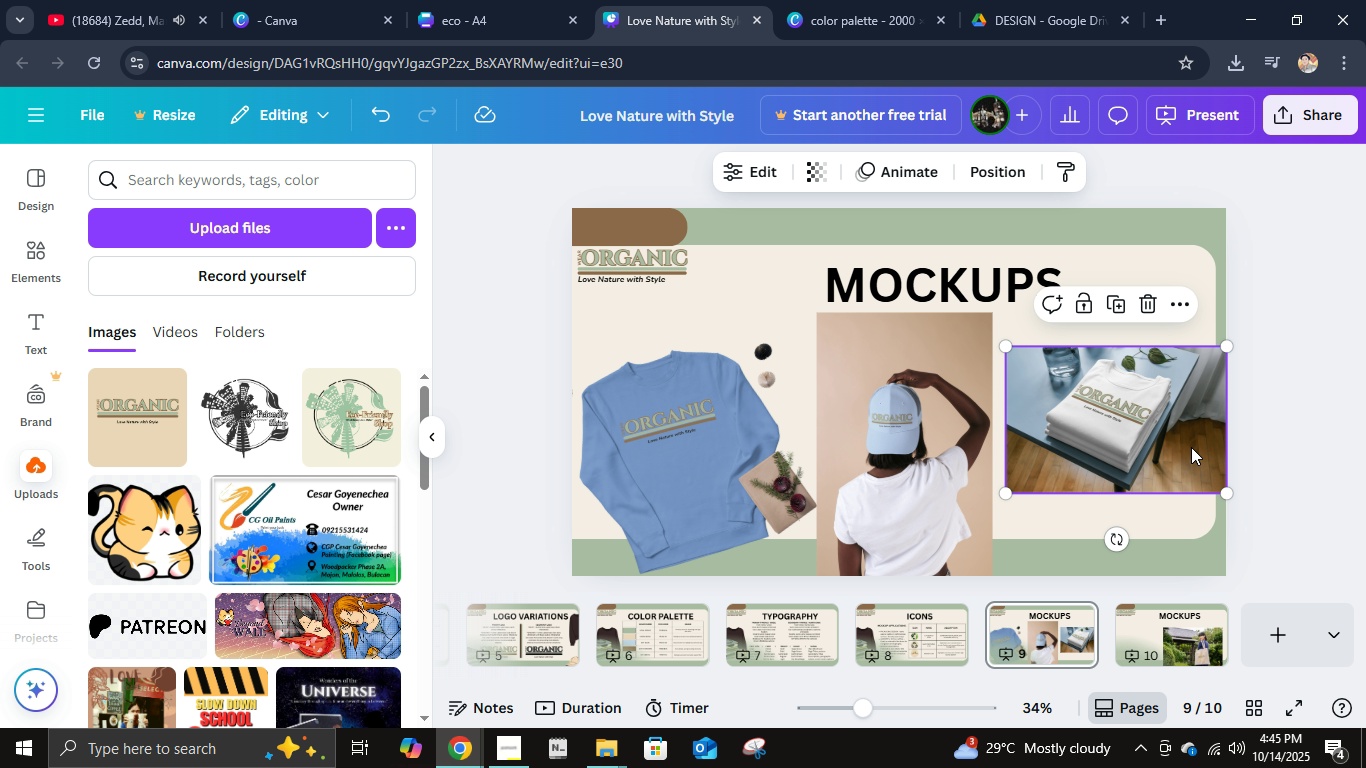 
key(Control+C)
 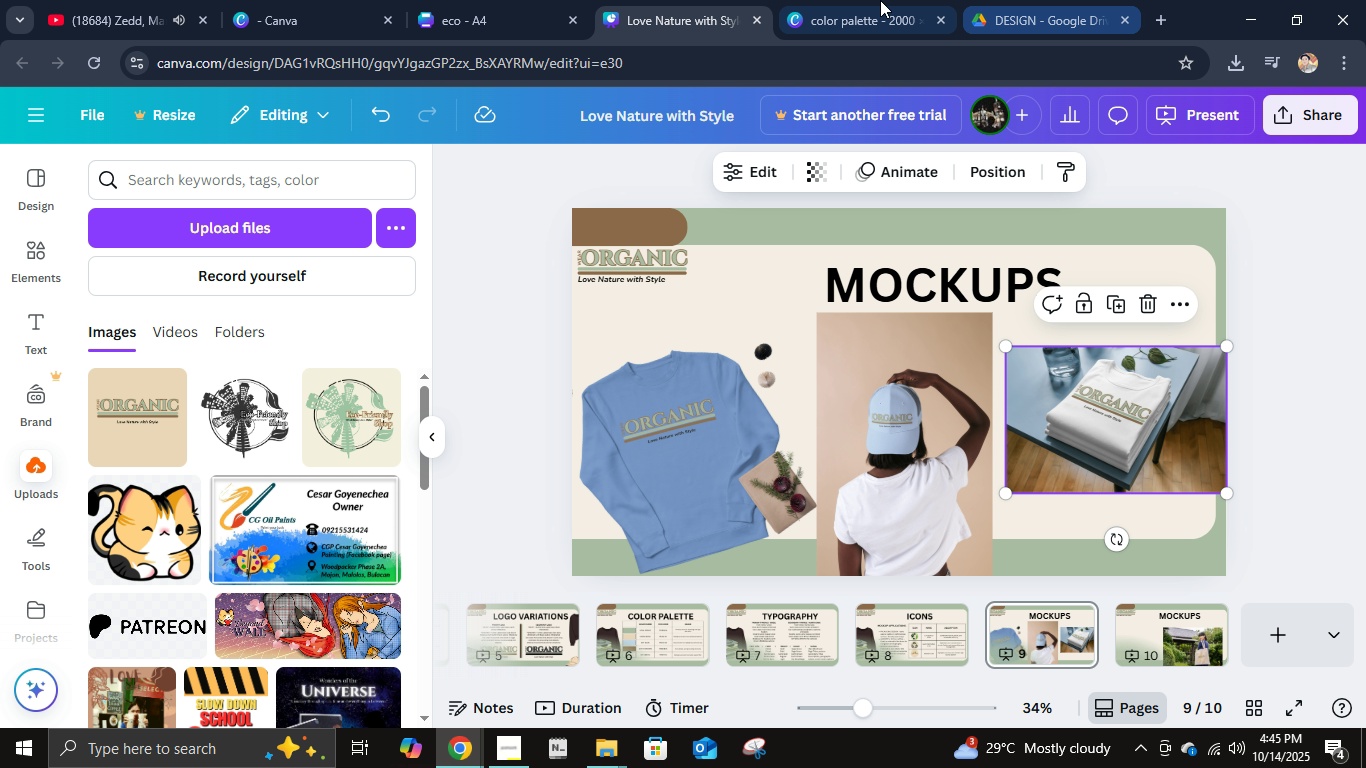 
left_click([880, 0])
 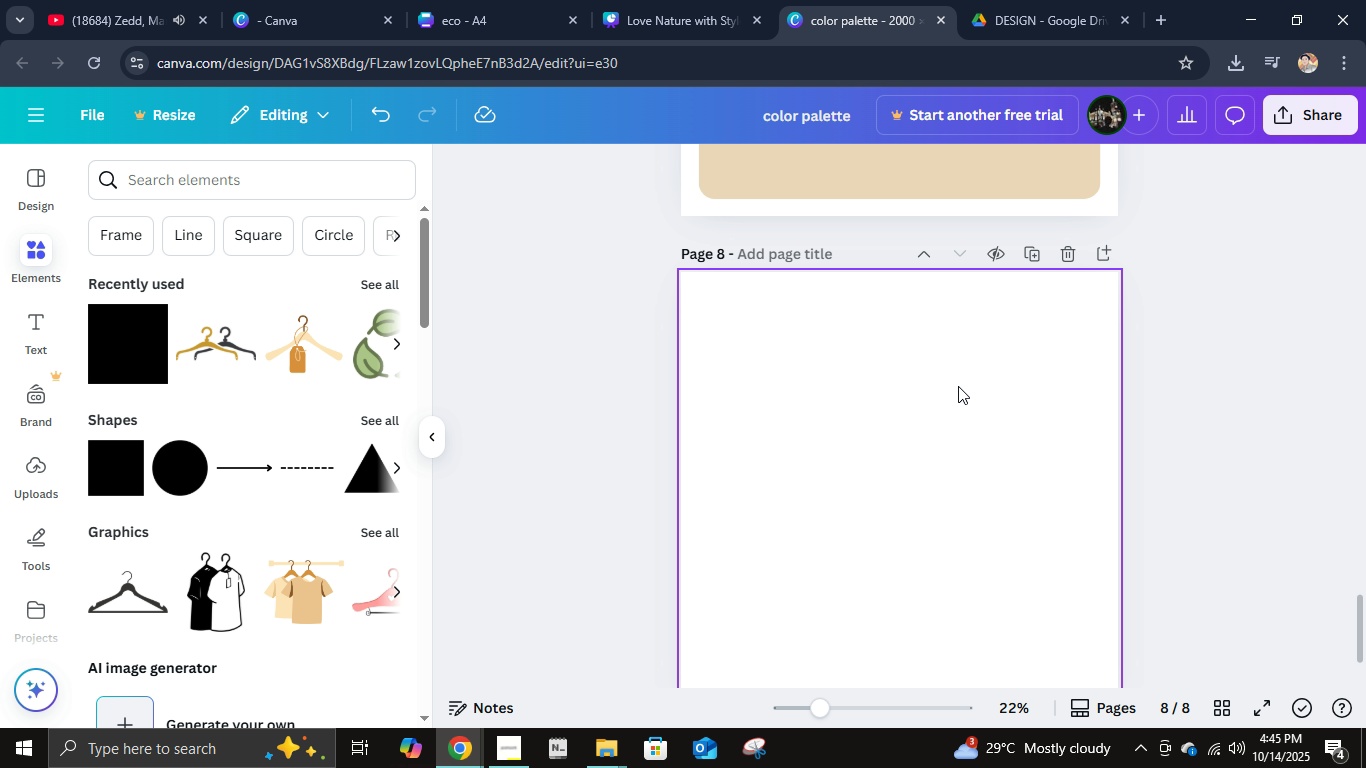 
key(Control+V)
 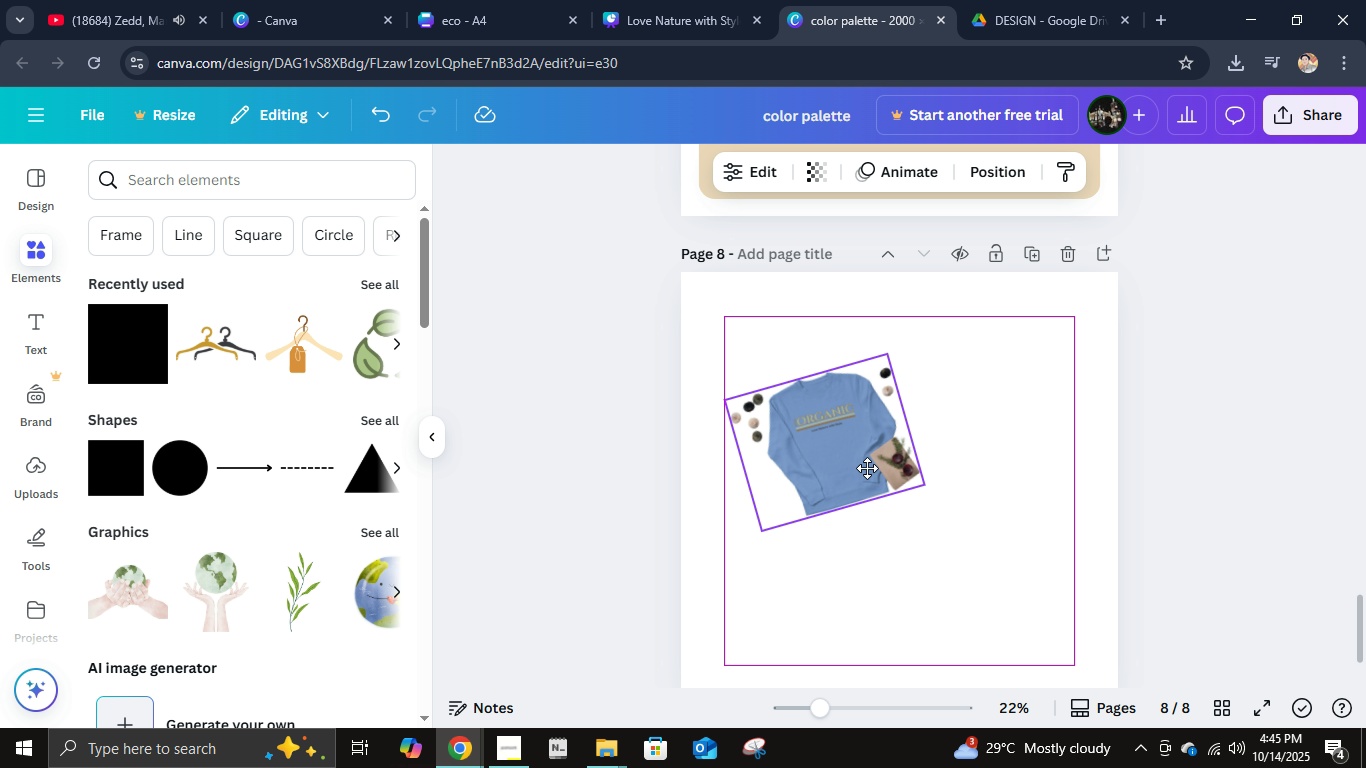 
key(Control+Z)
 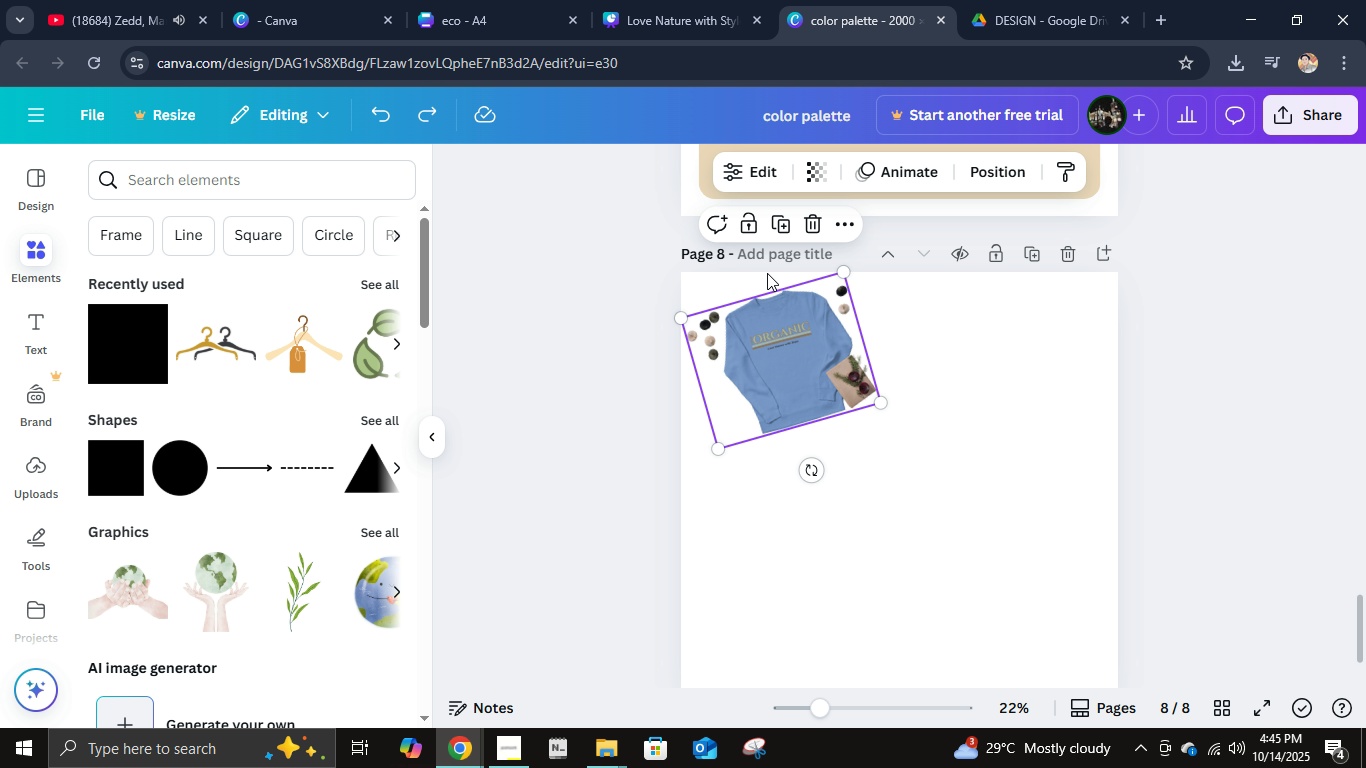 
key(Control+ControlLeft)
 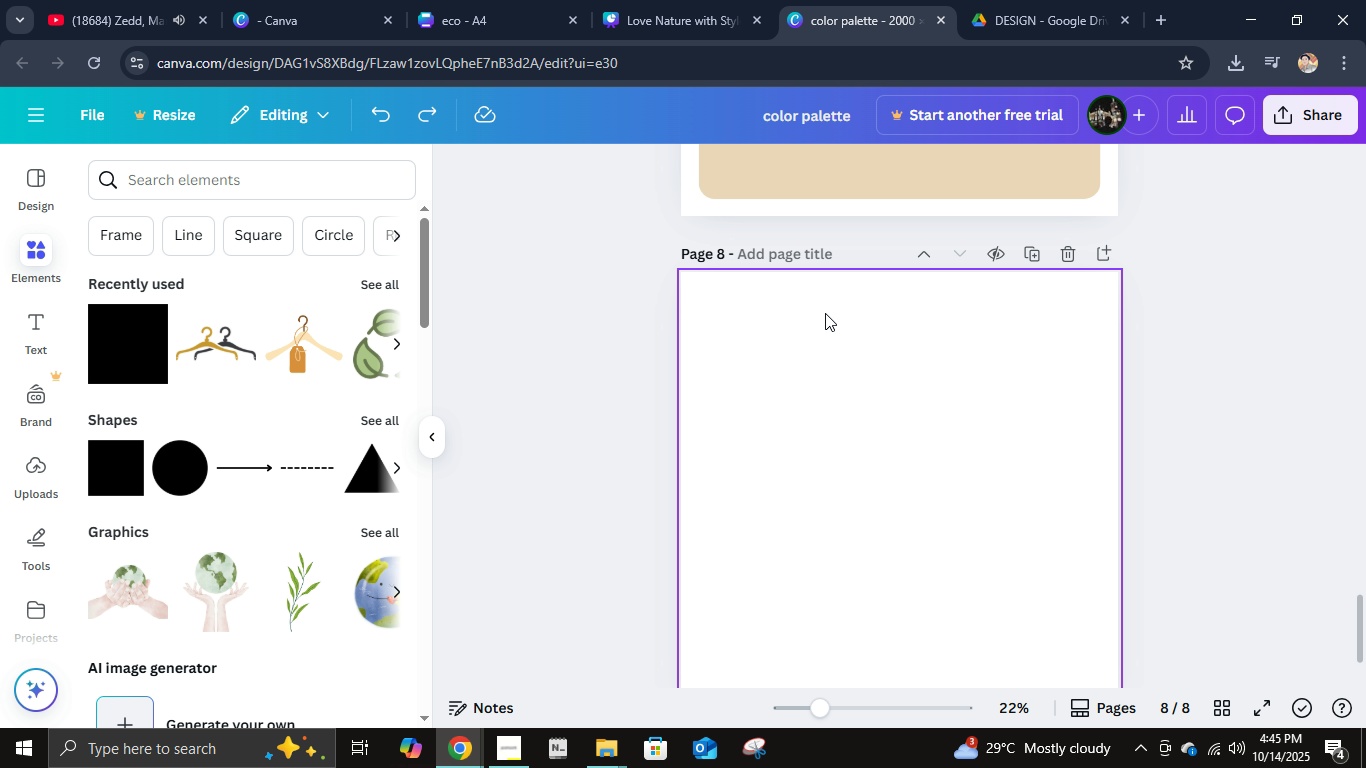 
key(Control+Z)
 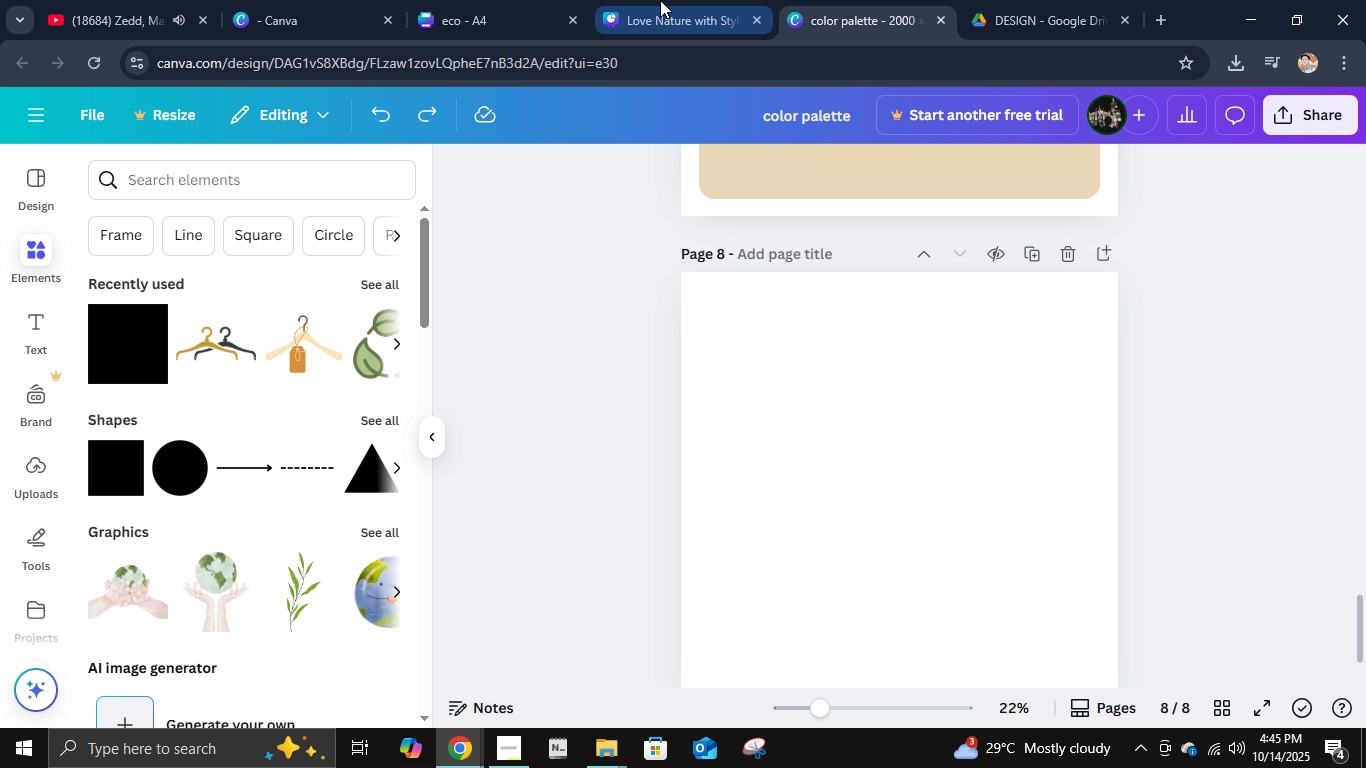 
left_click([660, 0])
 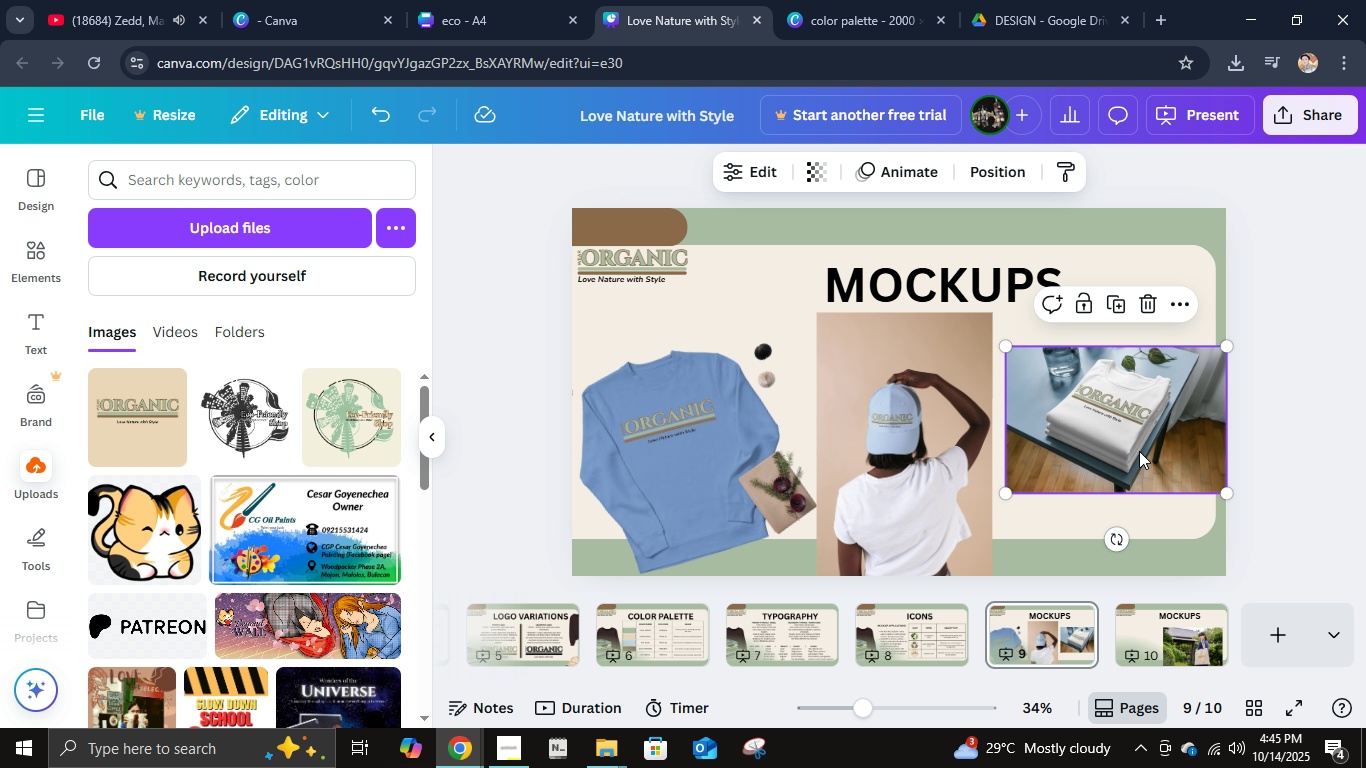 
left_click([1139, 451])
 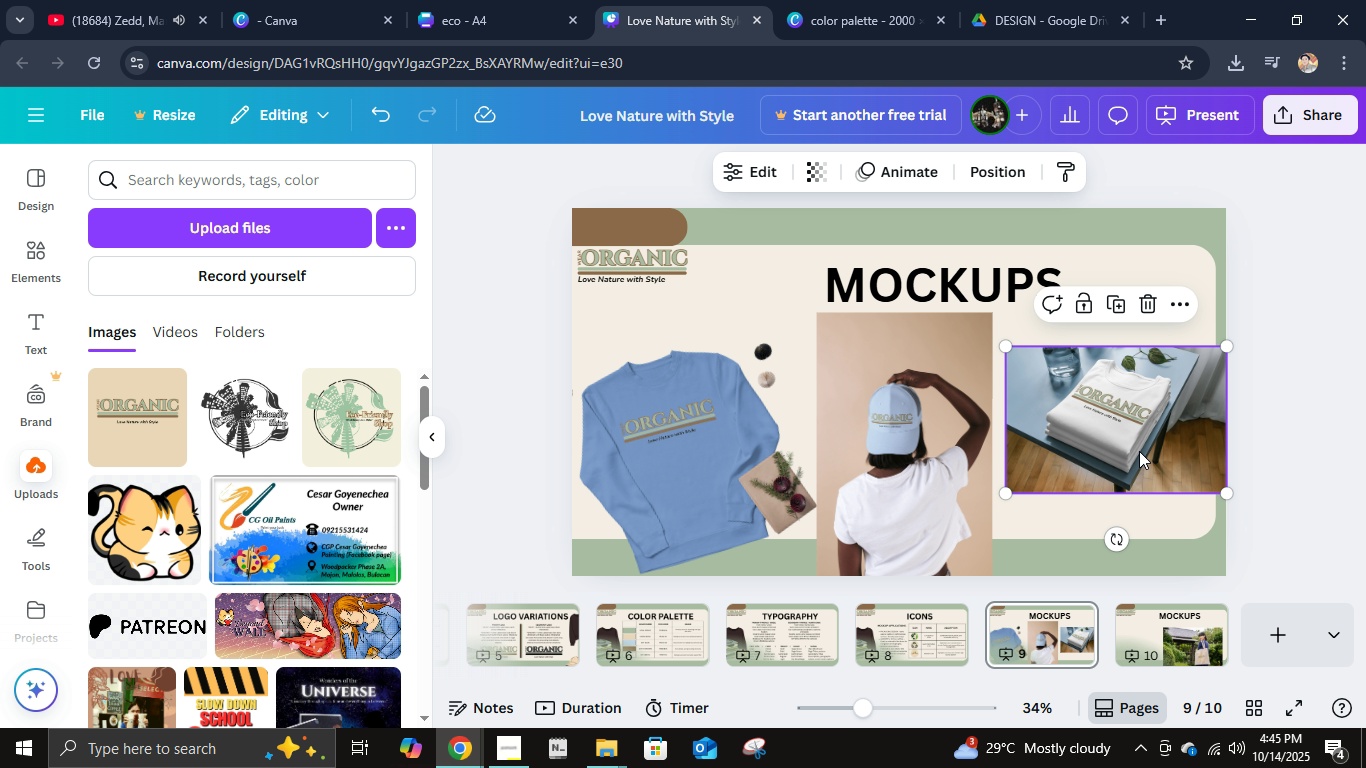 
key(Control+C)
 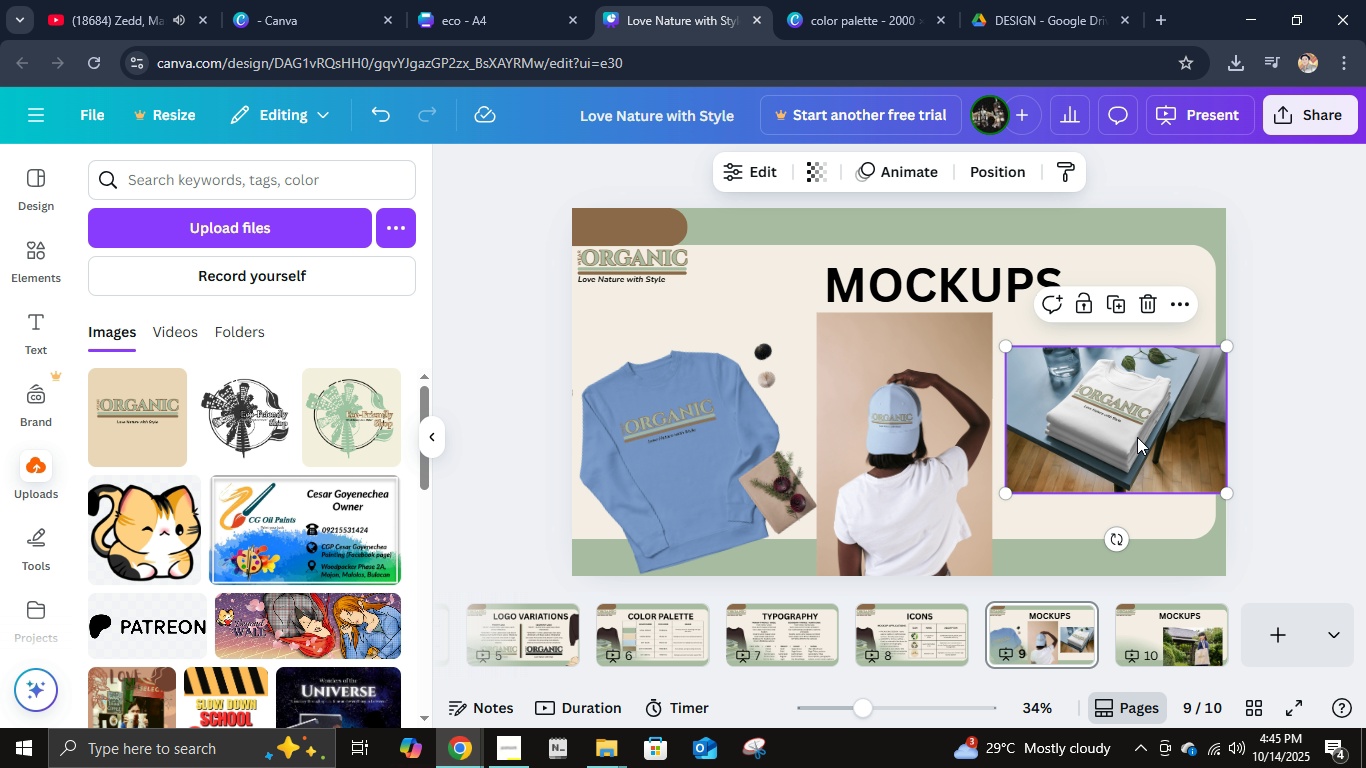 
key(Control+C)
 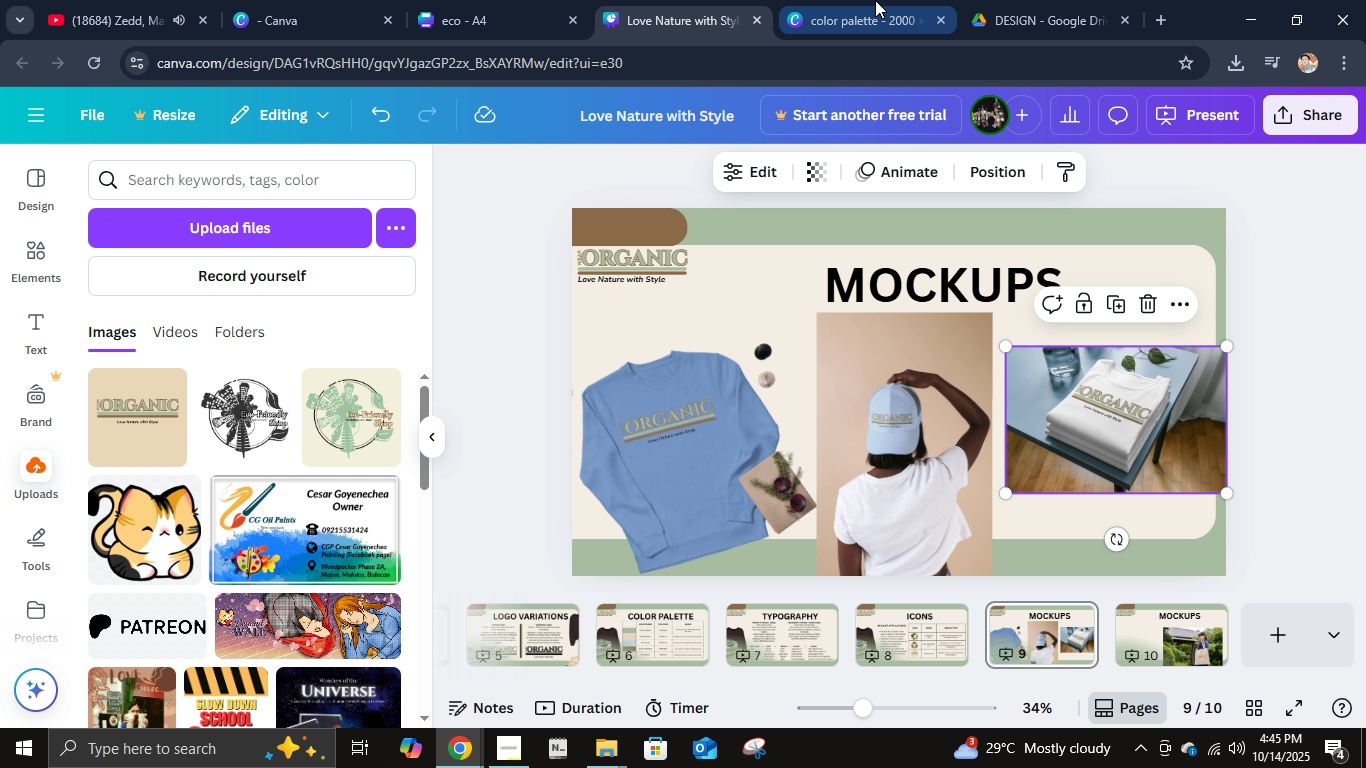 
left_click([875, 0])
 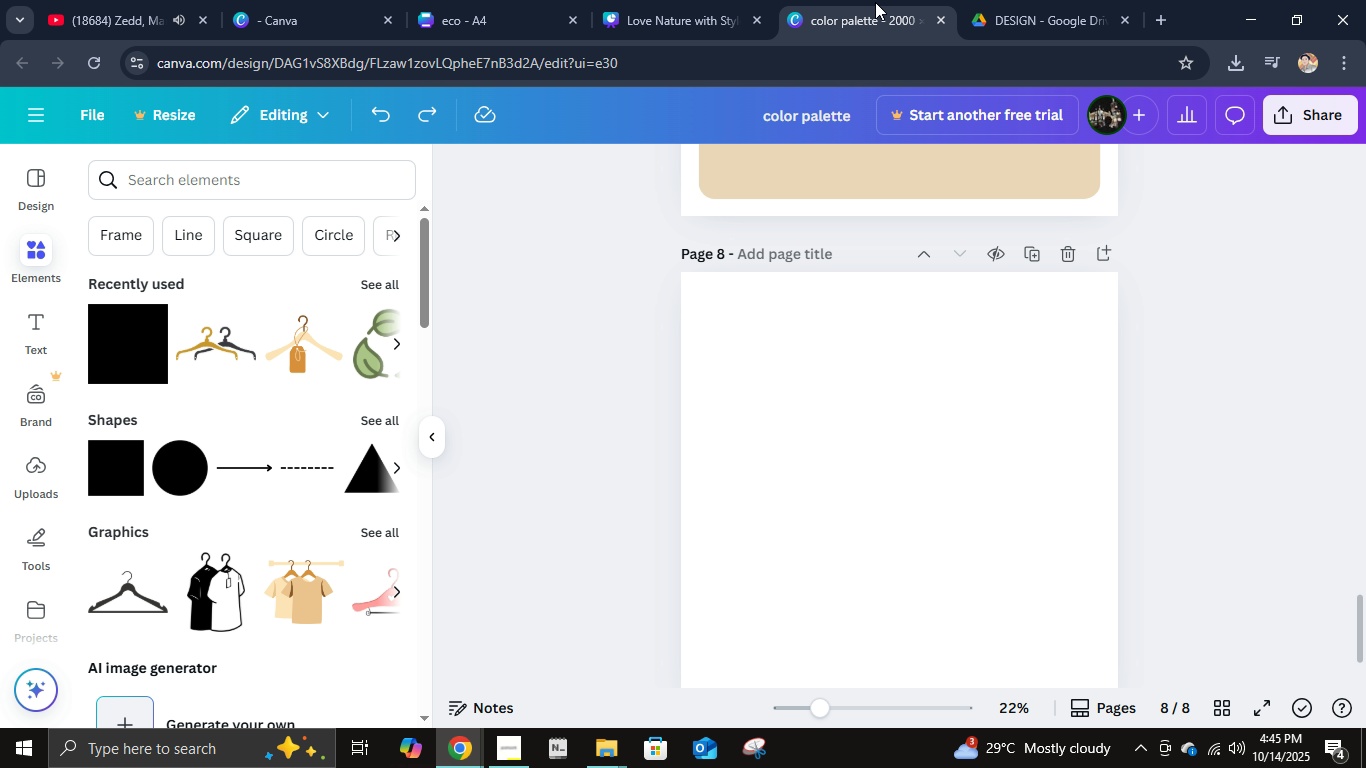 
key(Control+V)
 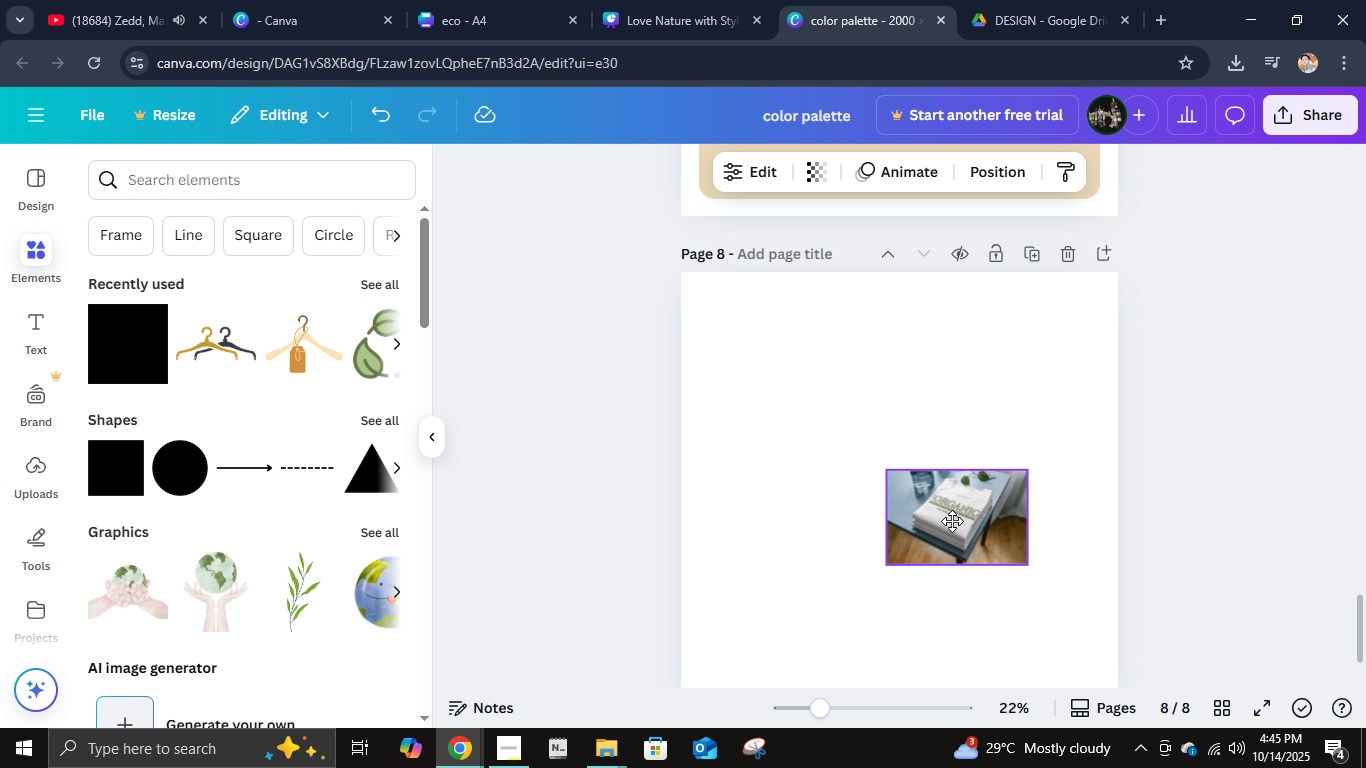 
scroll: coordinate [937, 532], scroll_direction: down, amount: 2.0
 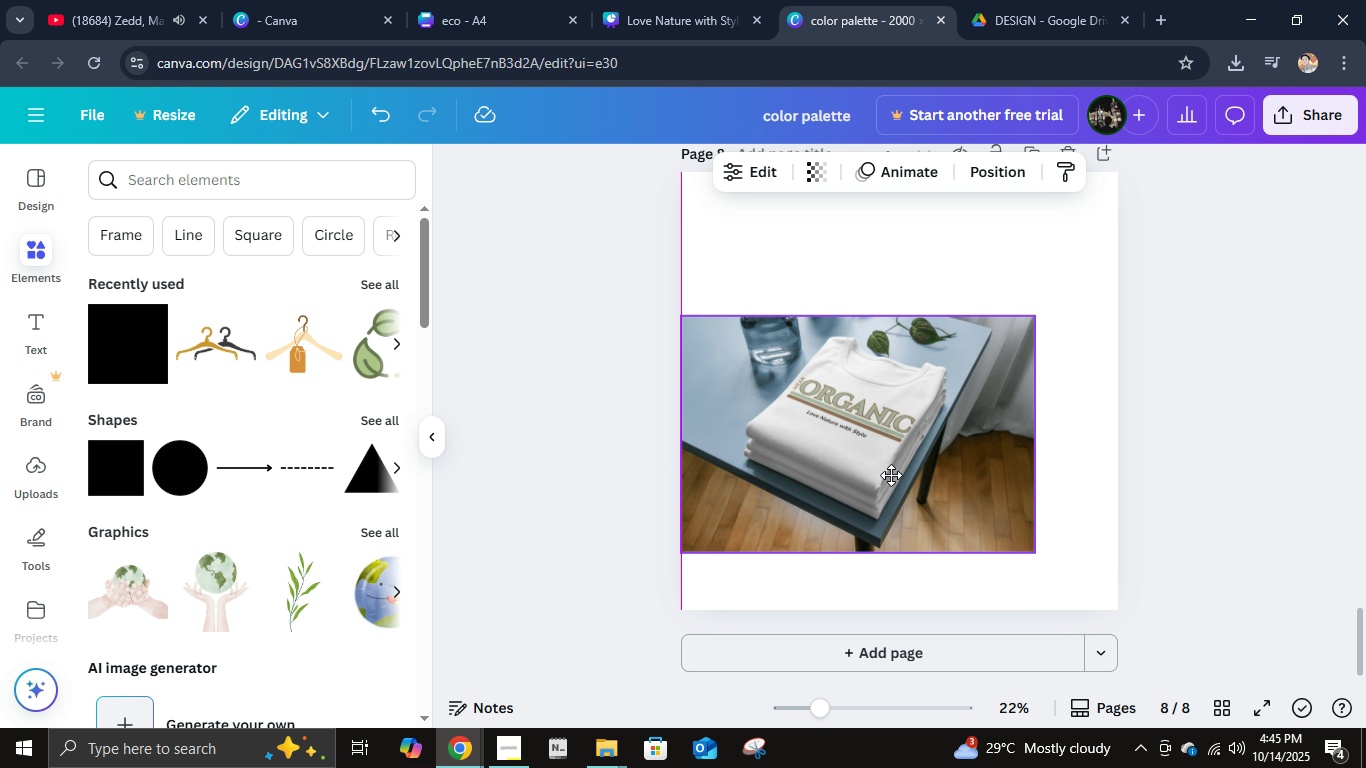 
left_click([1237, 467])
 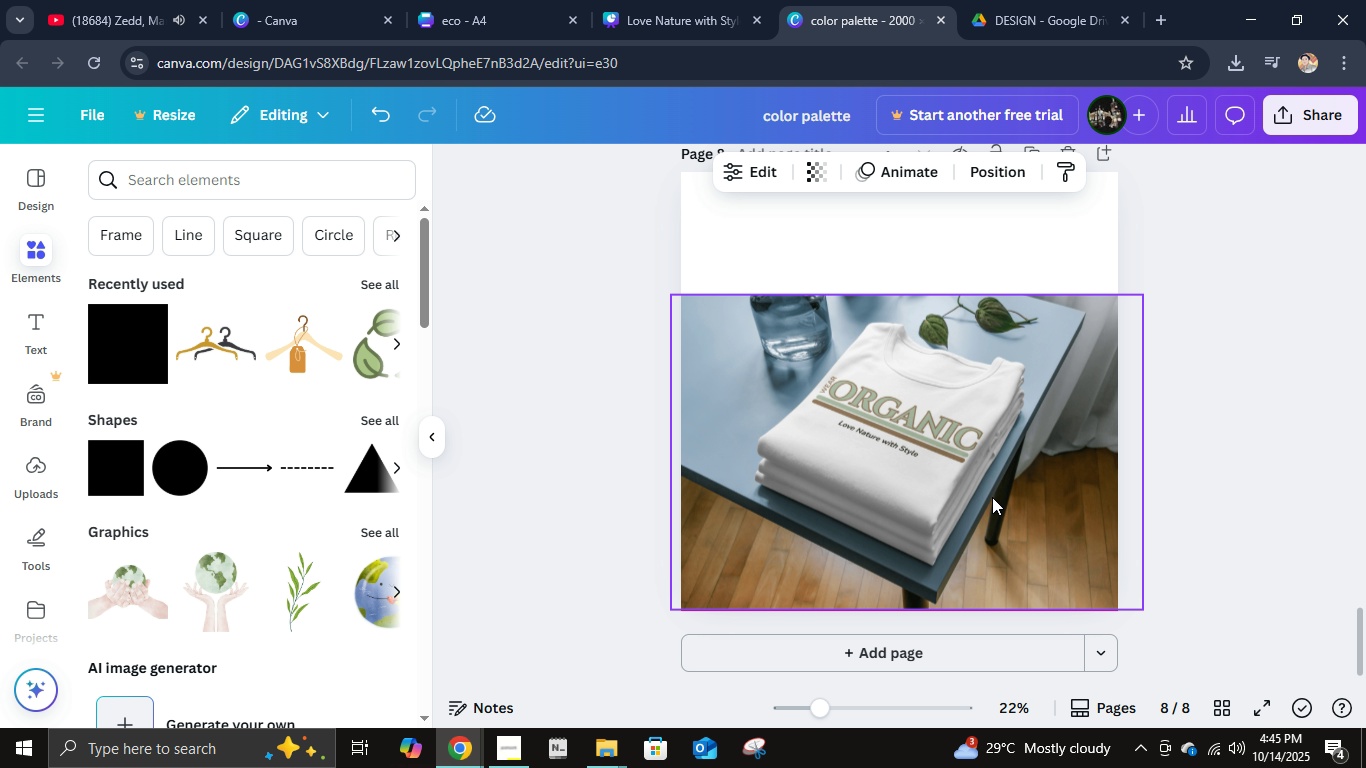 
wait(5.71)
 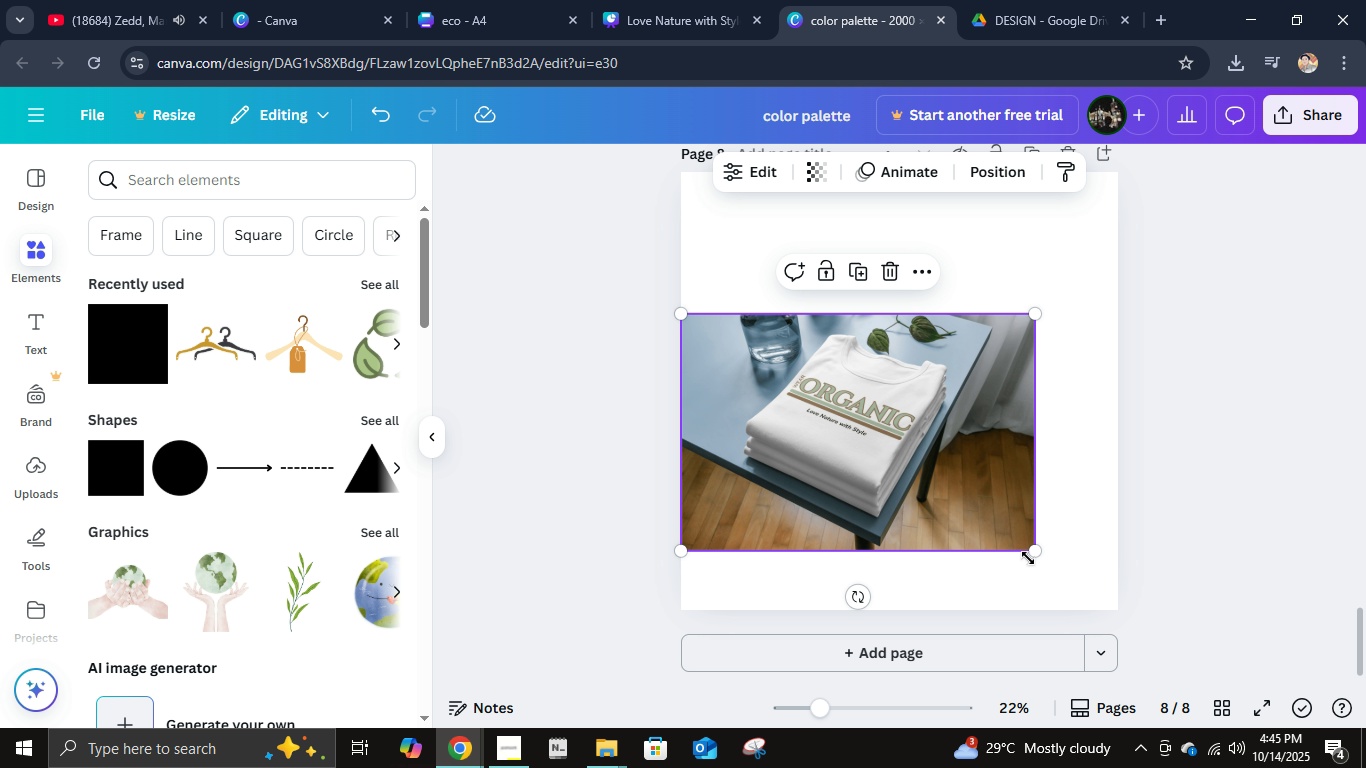 
left_click([1250, 498])
 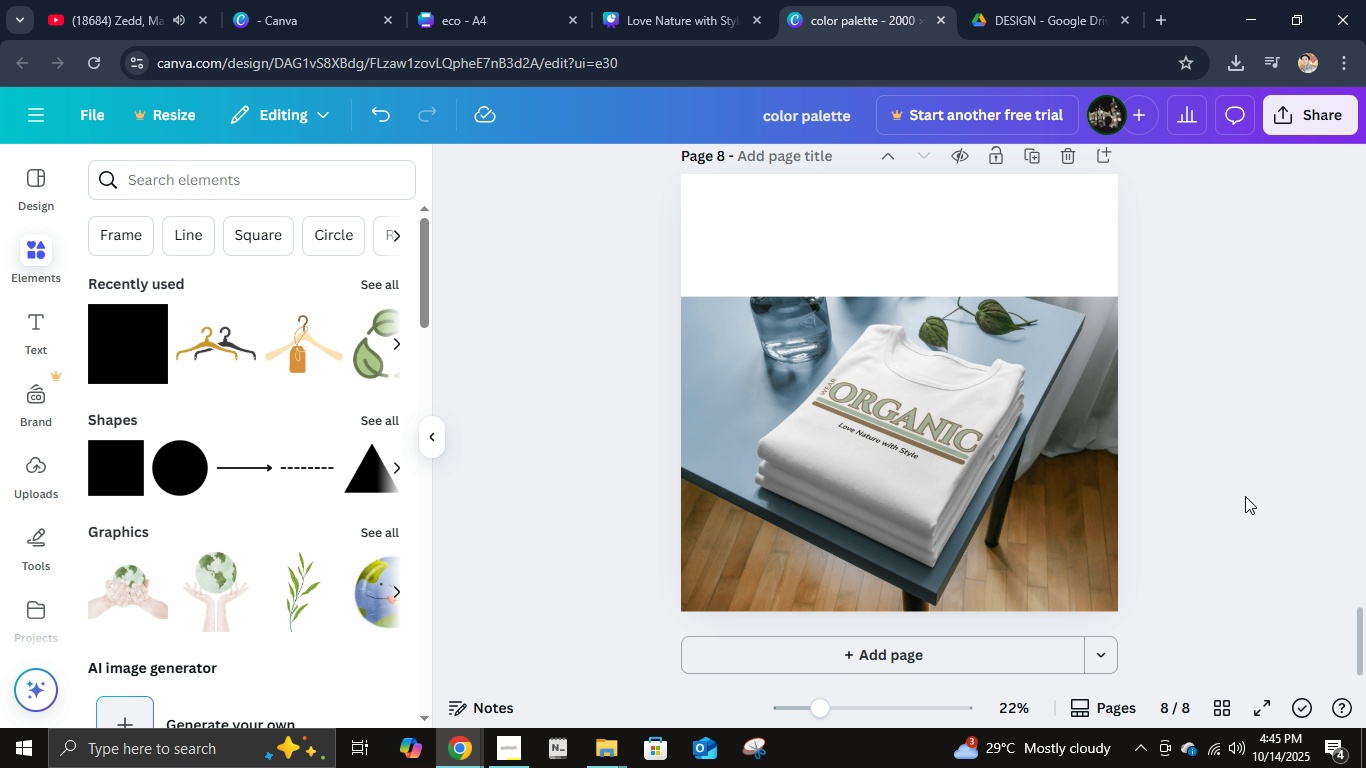 
scroll: coordinate [1245, 496], scroll_direction: up, amount: 1.0
 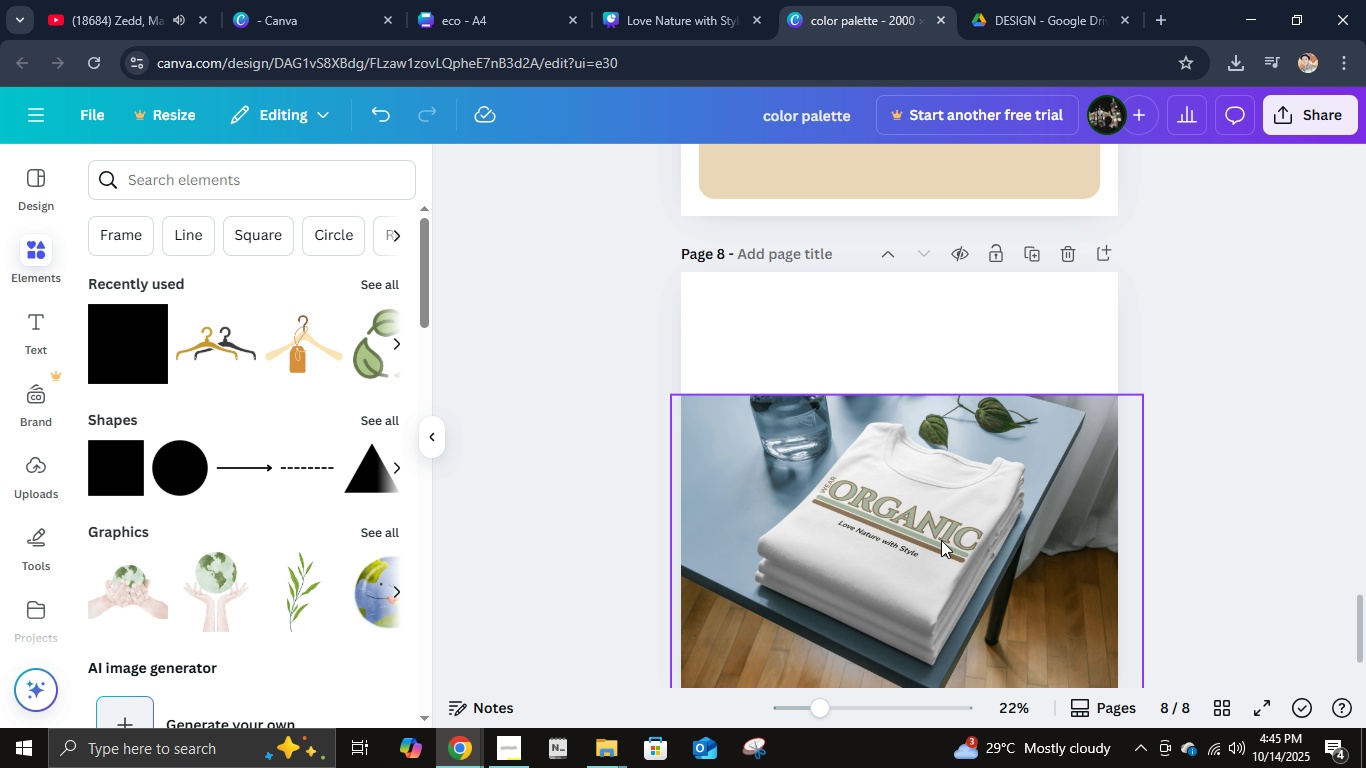 
left_click([941, 540])
 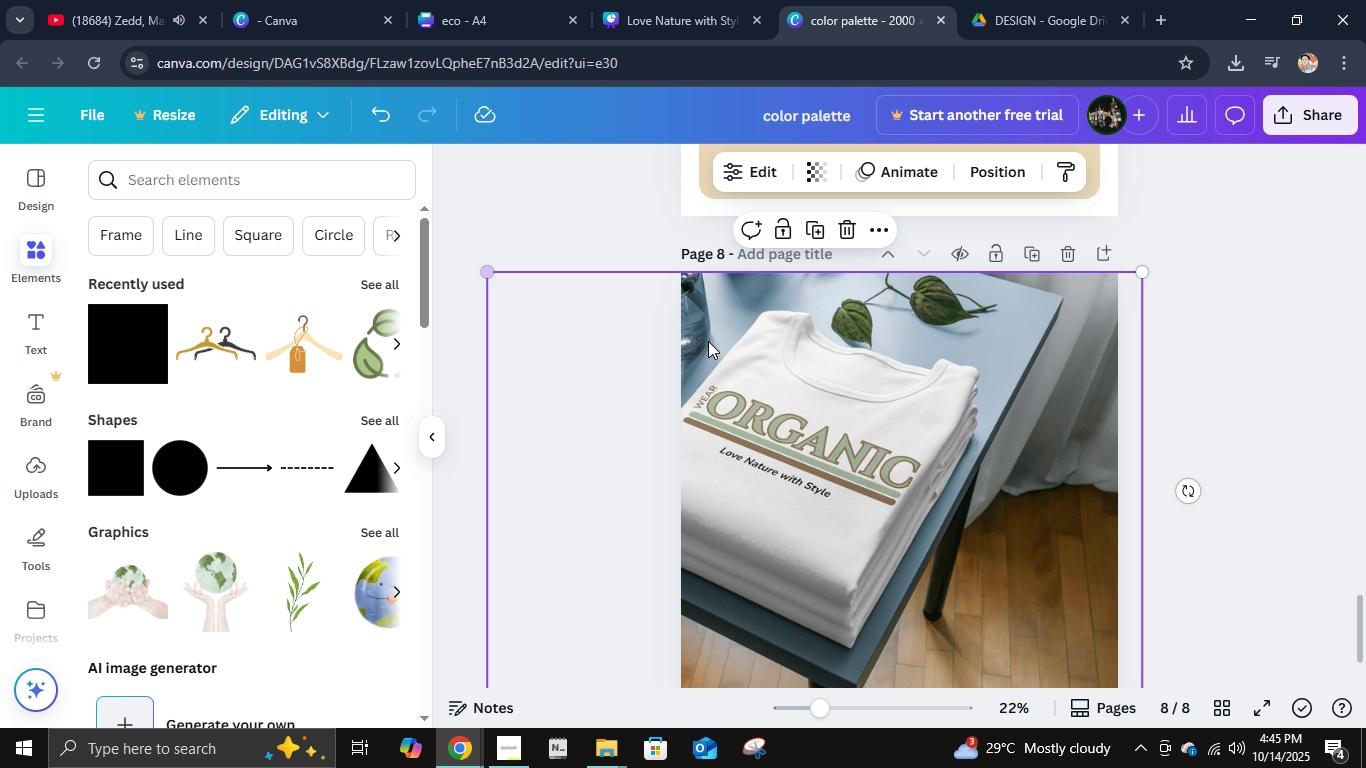 
left_click([1221, 517])
 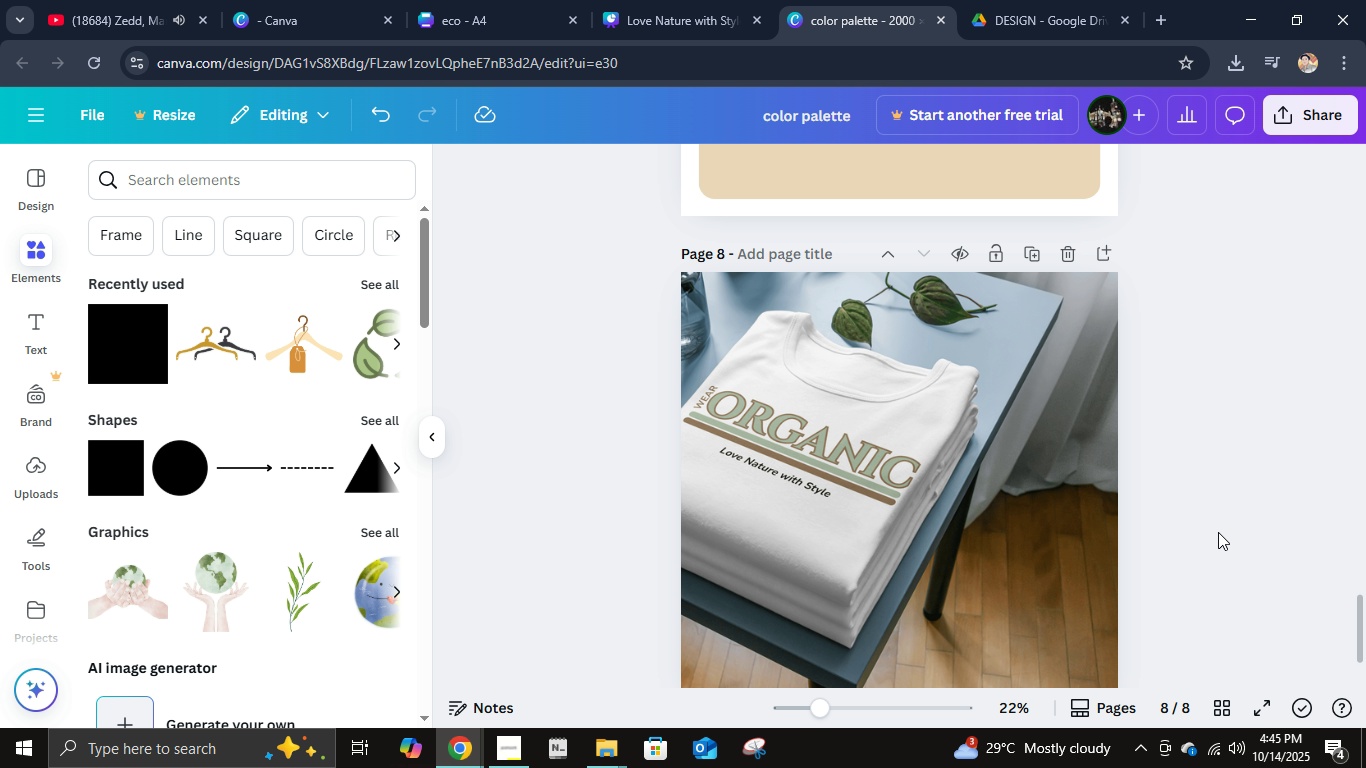 
scroll: coordinate [1214, 532], scroll_direction: down, amount: 1.0
 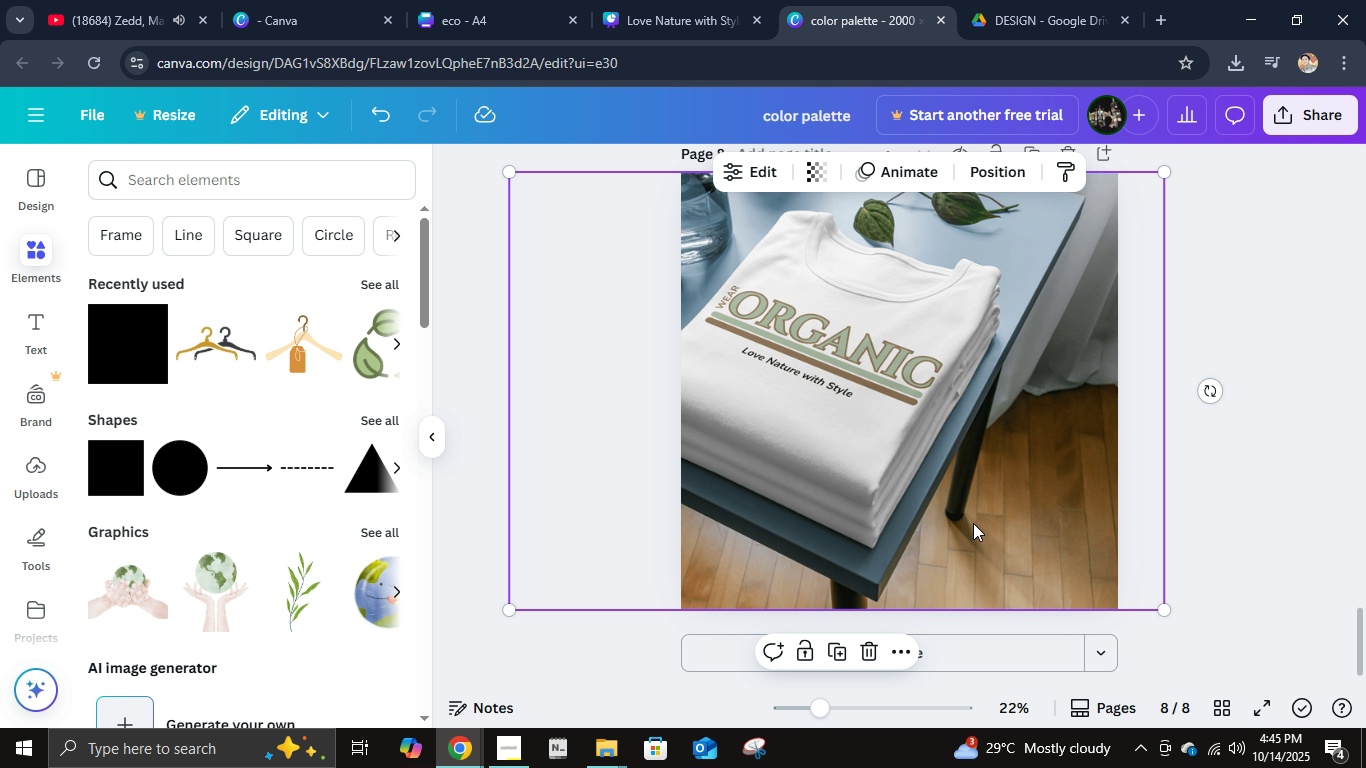 
left_click([1238, 539])
 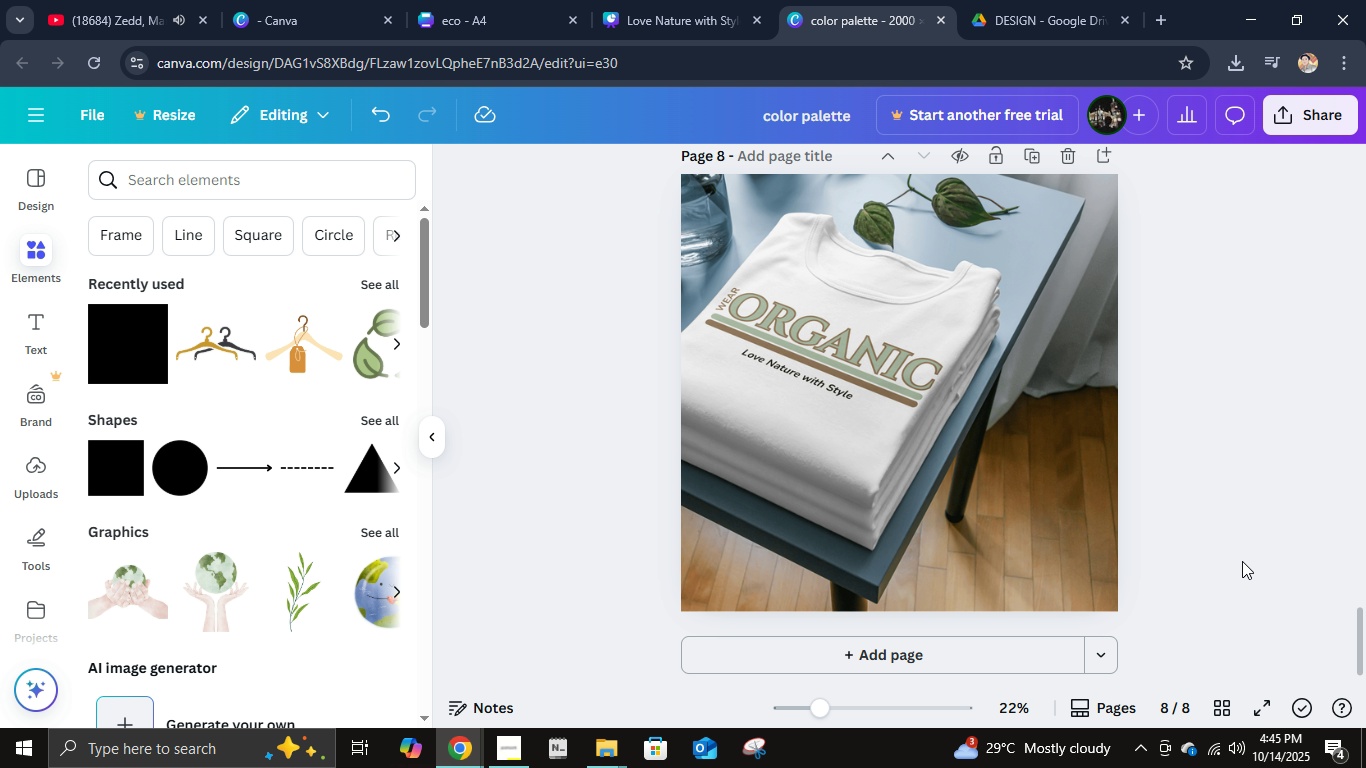 
scroll: coordinate [1242, 561], scroll_direction: up, amount: 1.0
 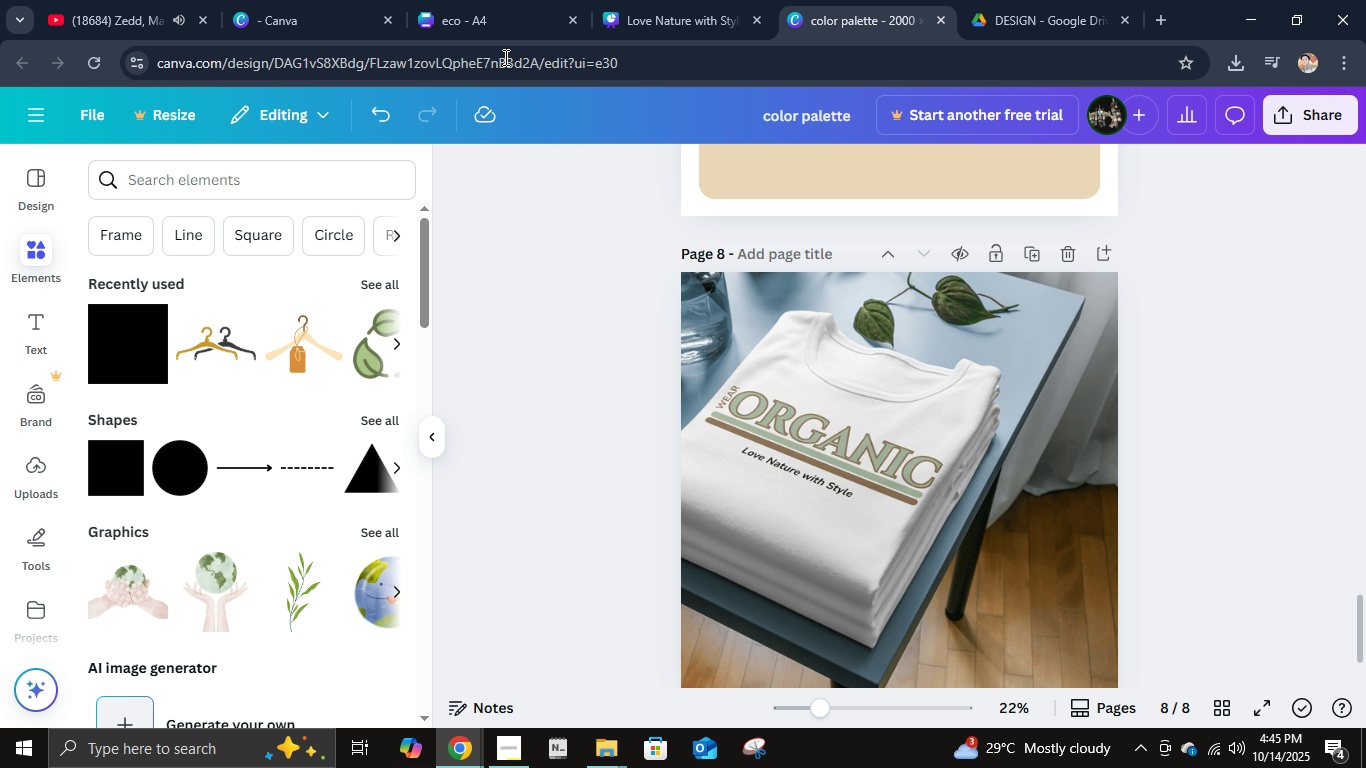 
left_click([708, 0])
 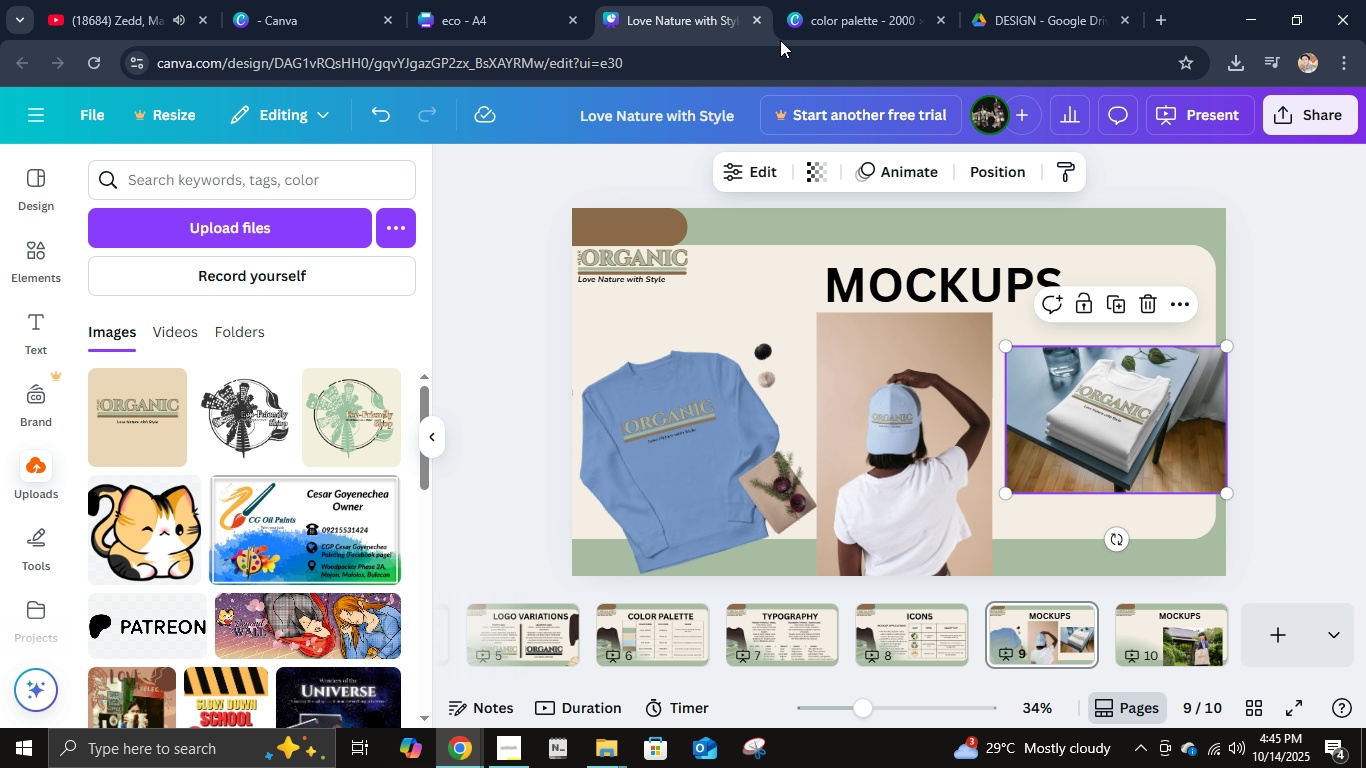 
left_click([904, 0])
 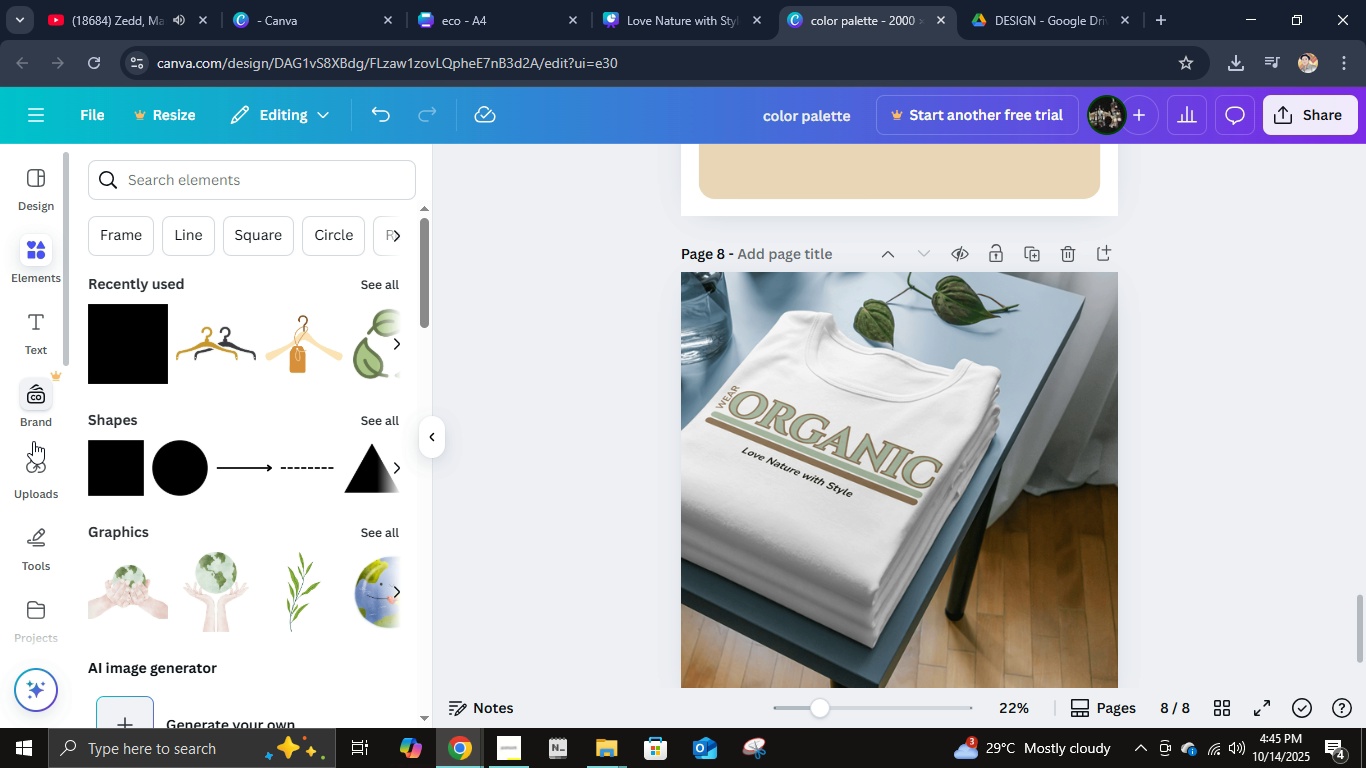 
left_click([48, 481])
 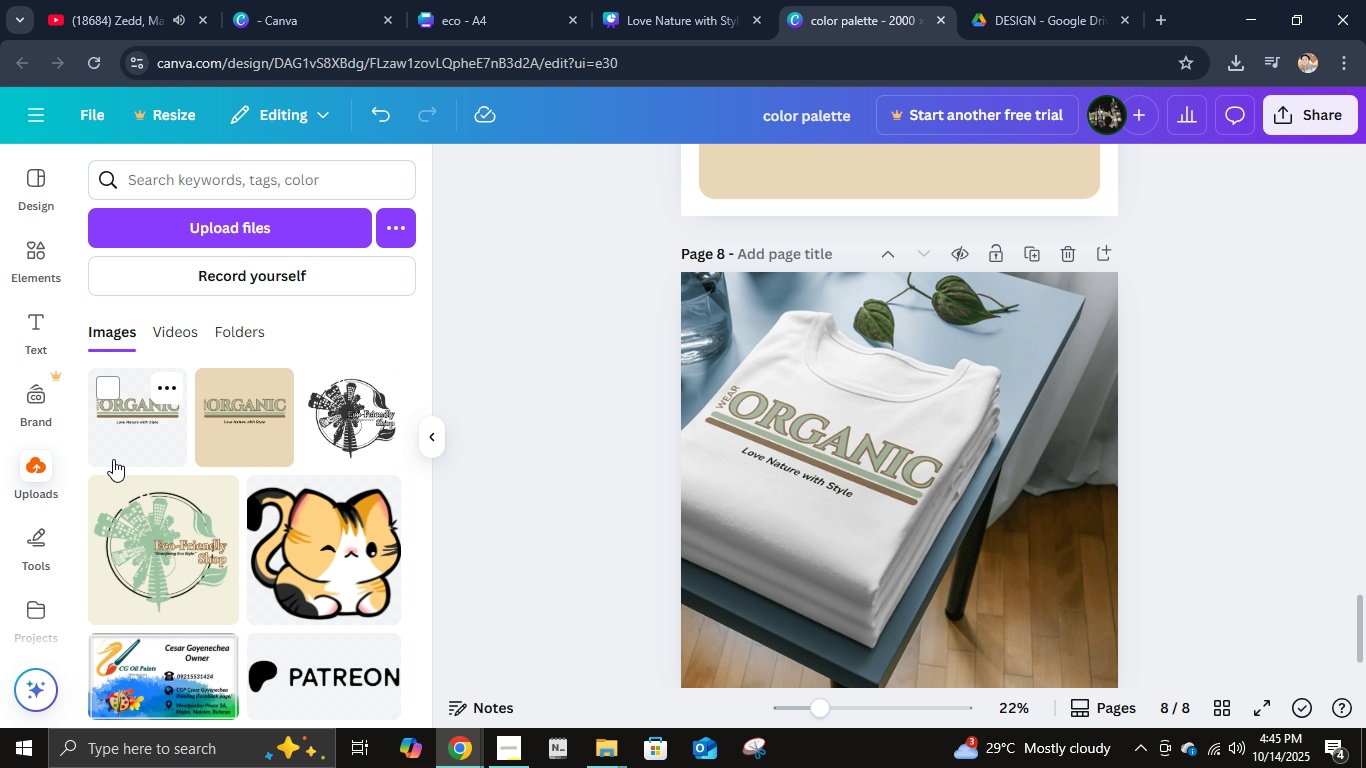 
left_click([134, 424])
 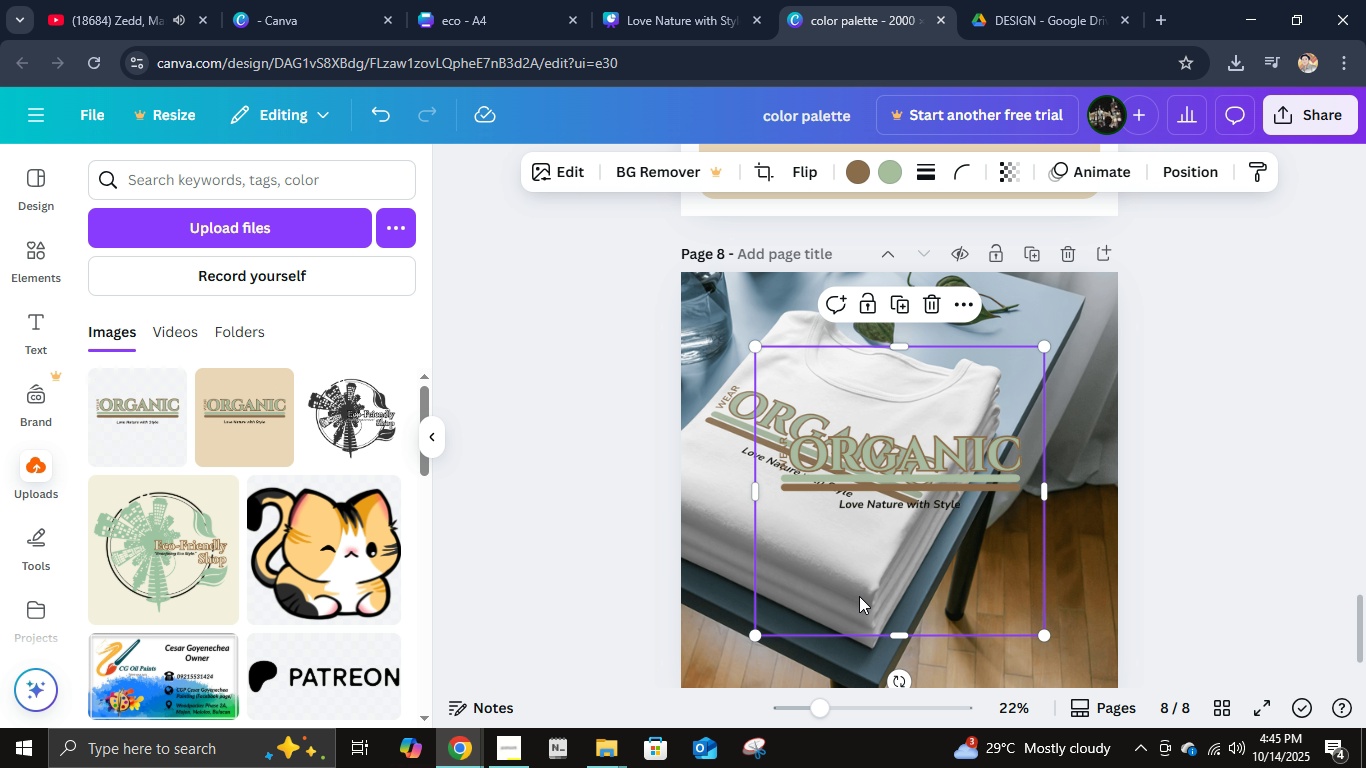 
scroll: coordinate [862, 593], scroll_direction: down, amount: 2.0
 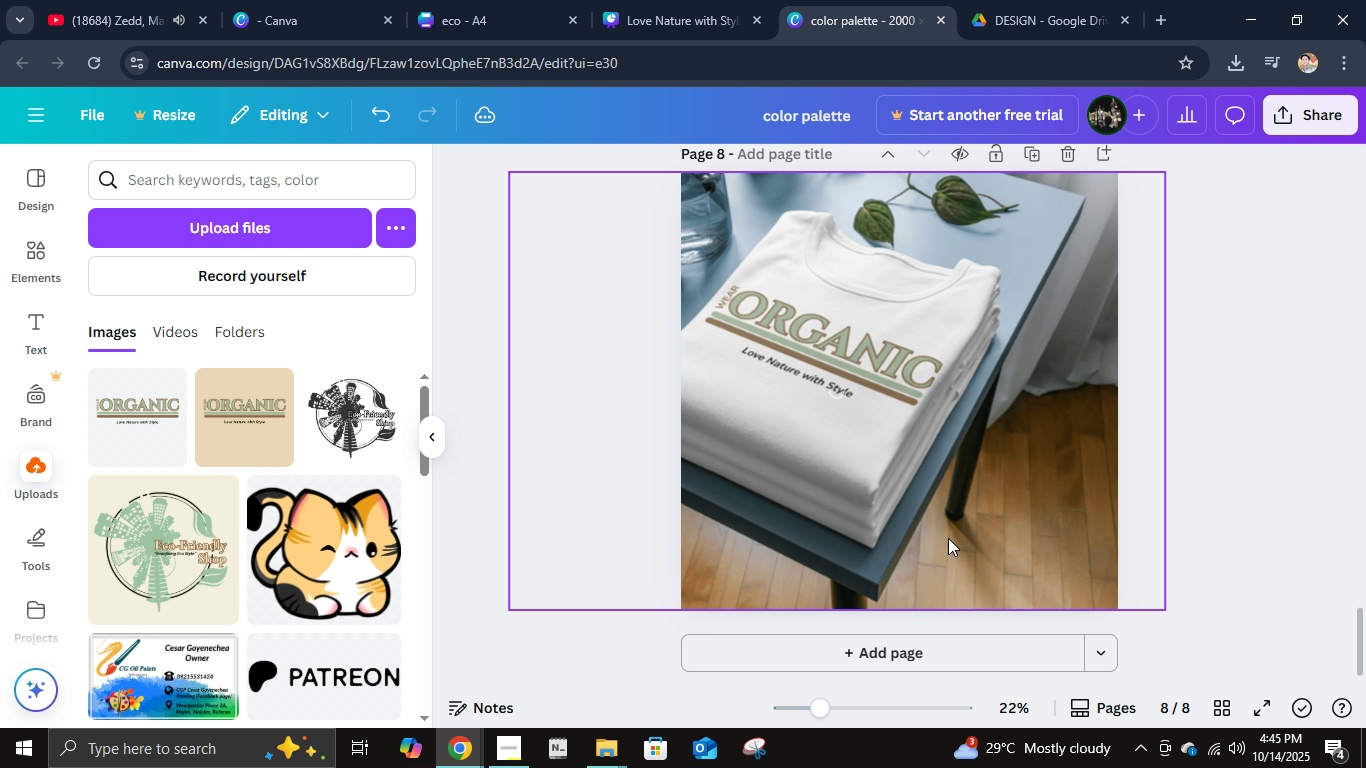 
key(Control+Z)
 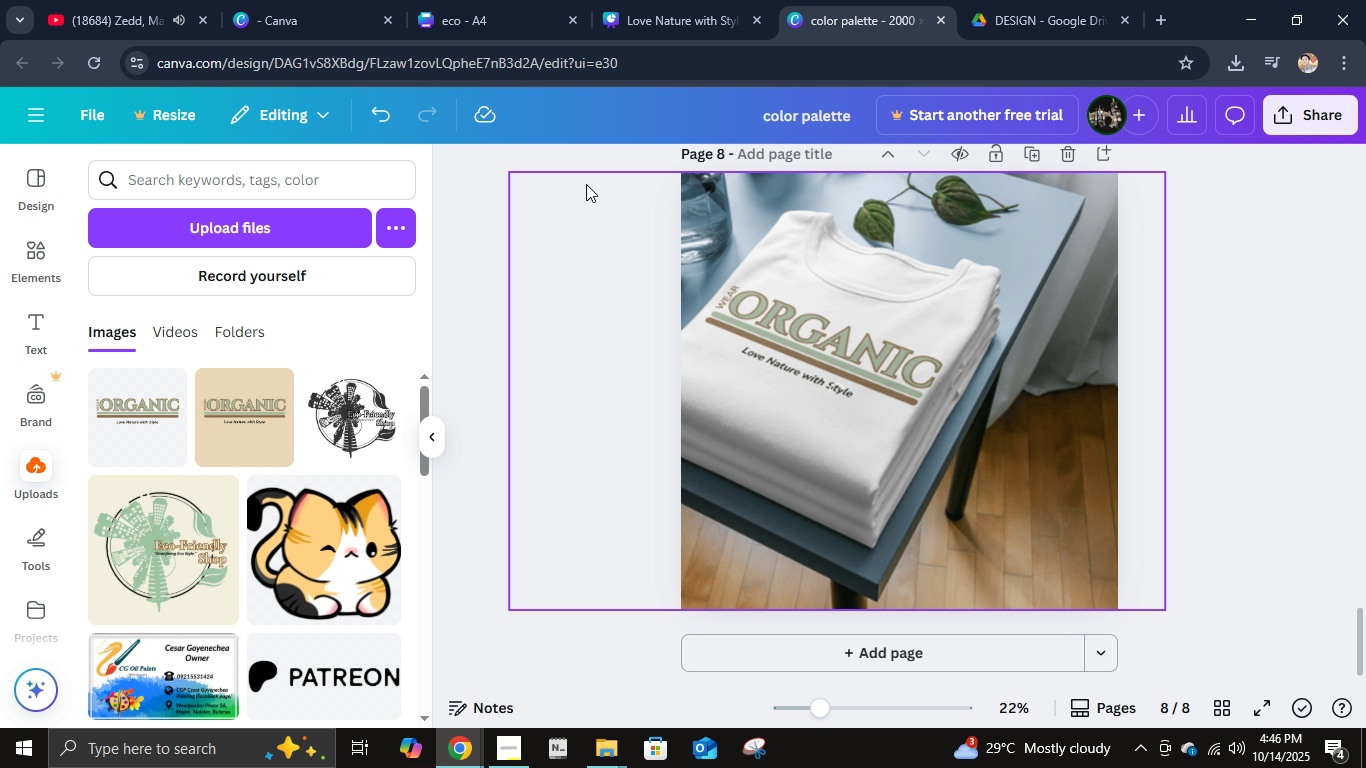 
left_click([678, 2])
 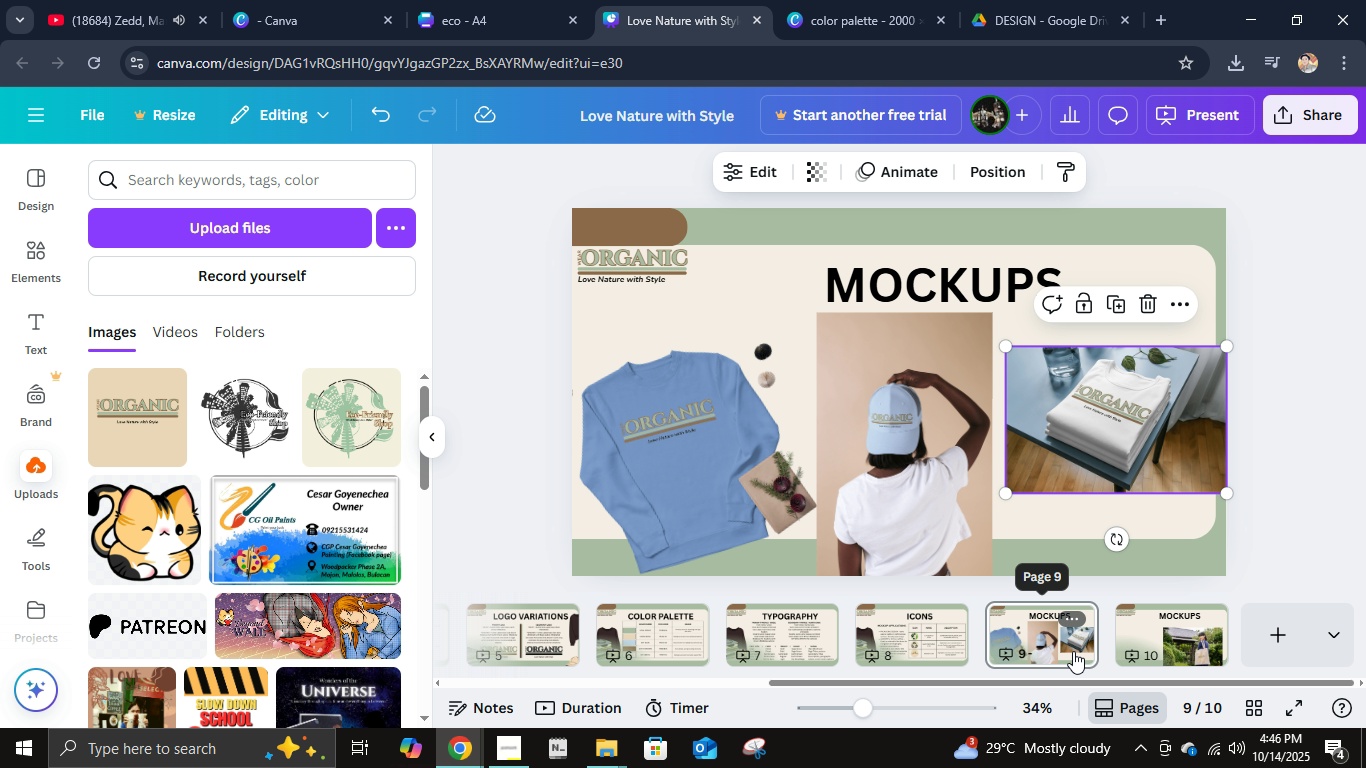 
left_click([1138, 644])
 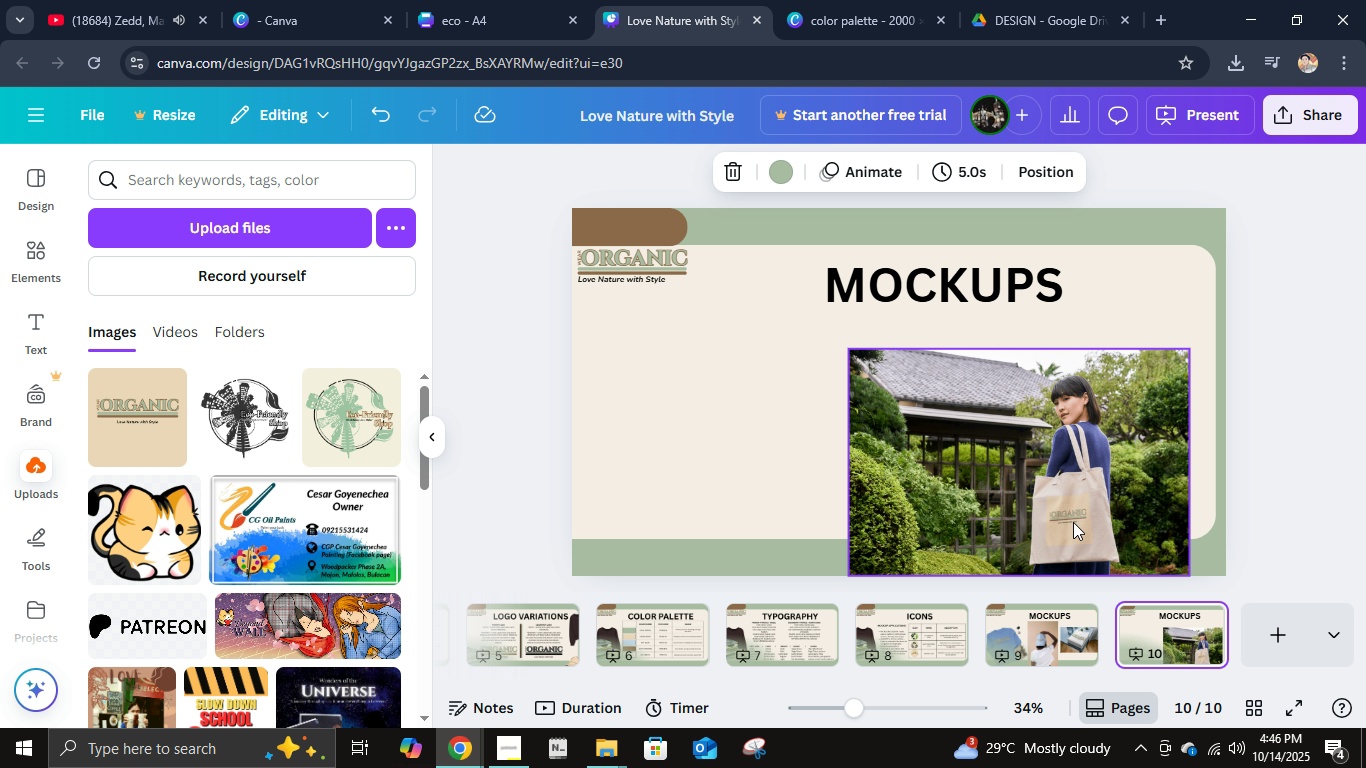 
left_click([1081, 504])
 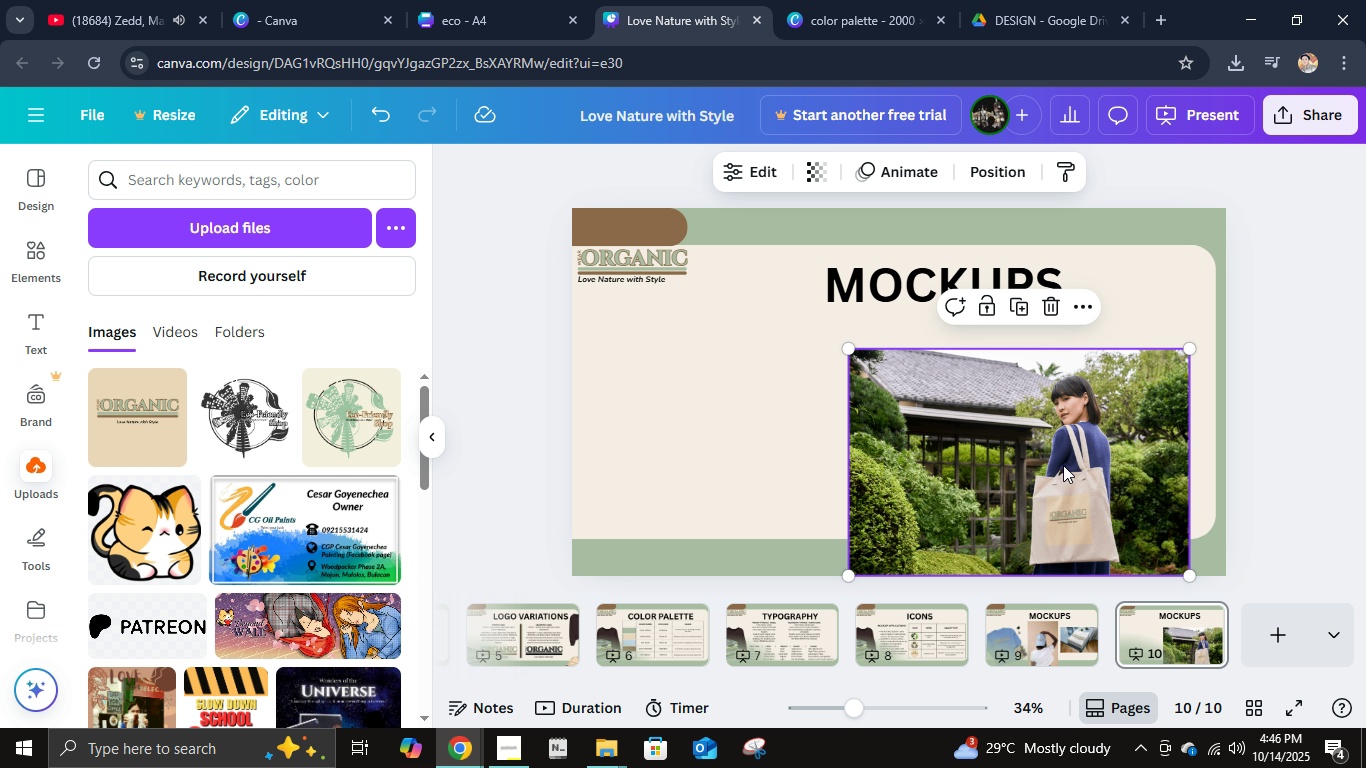 
right_click([1063, 482])
 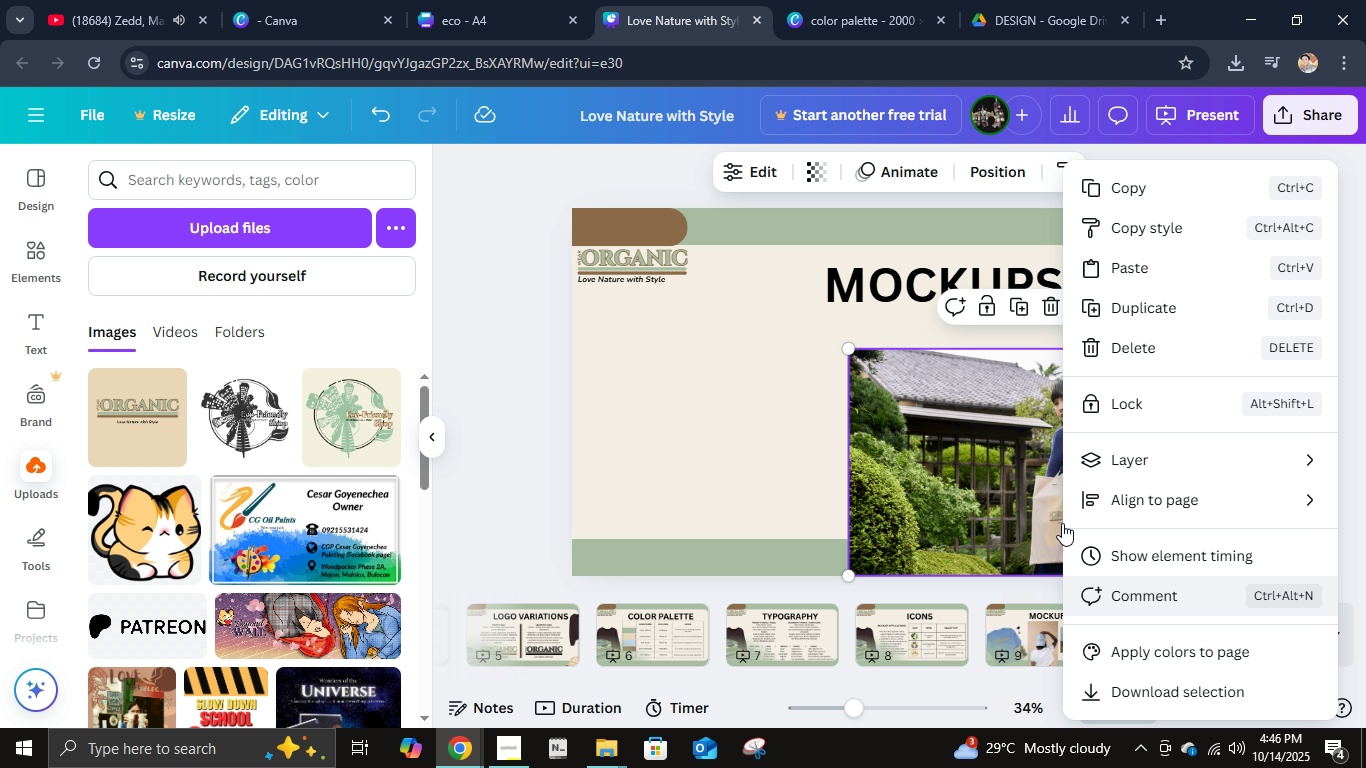 
double_click([909, 459])
 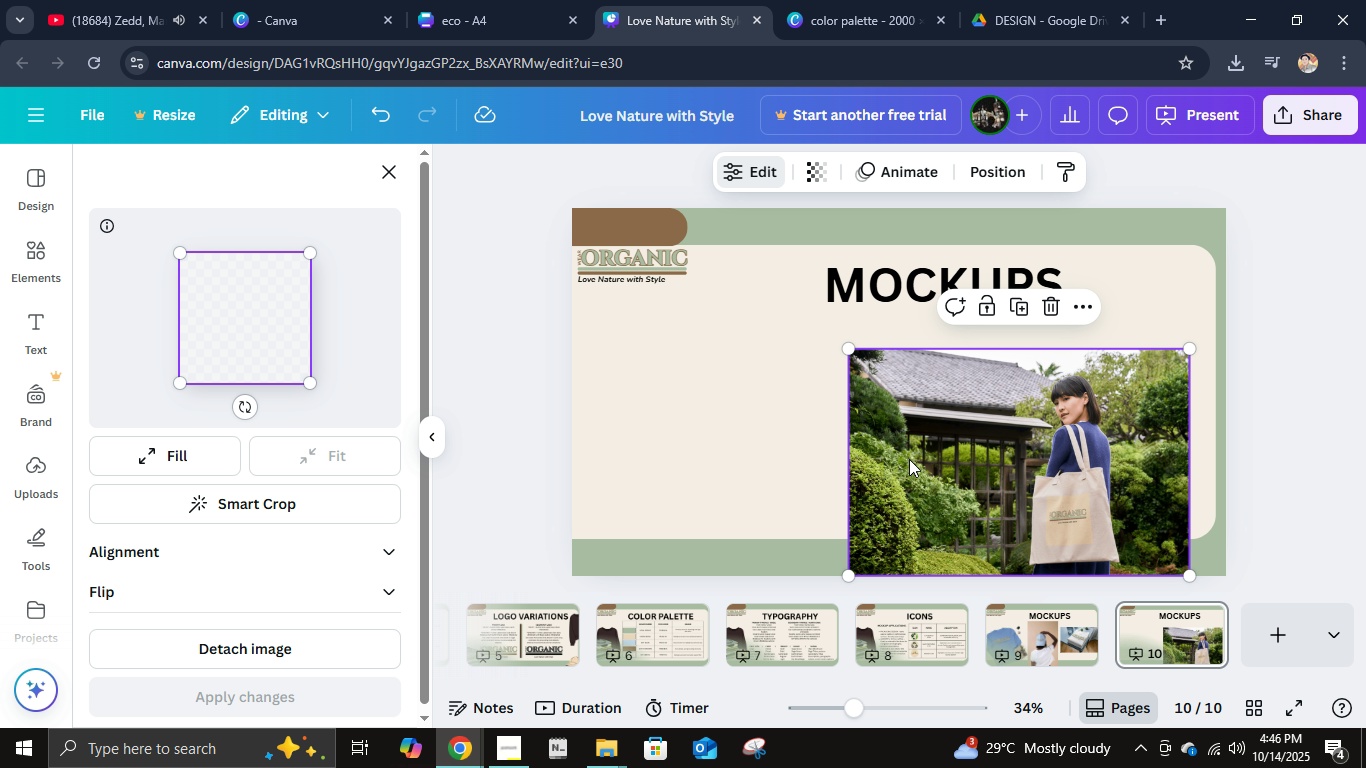 
triple_click([909, 459])
 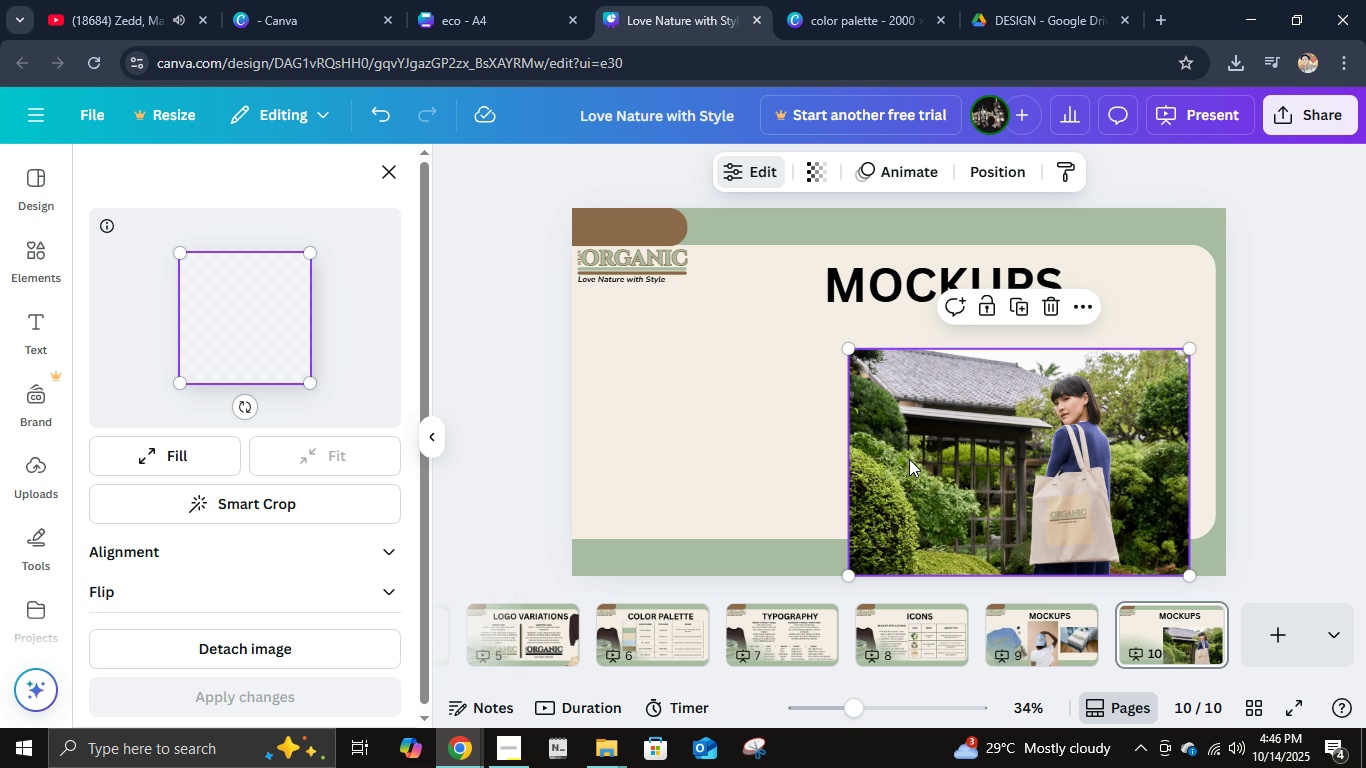 
triple_click([909, 459])
 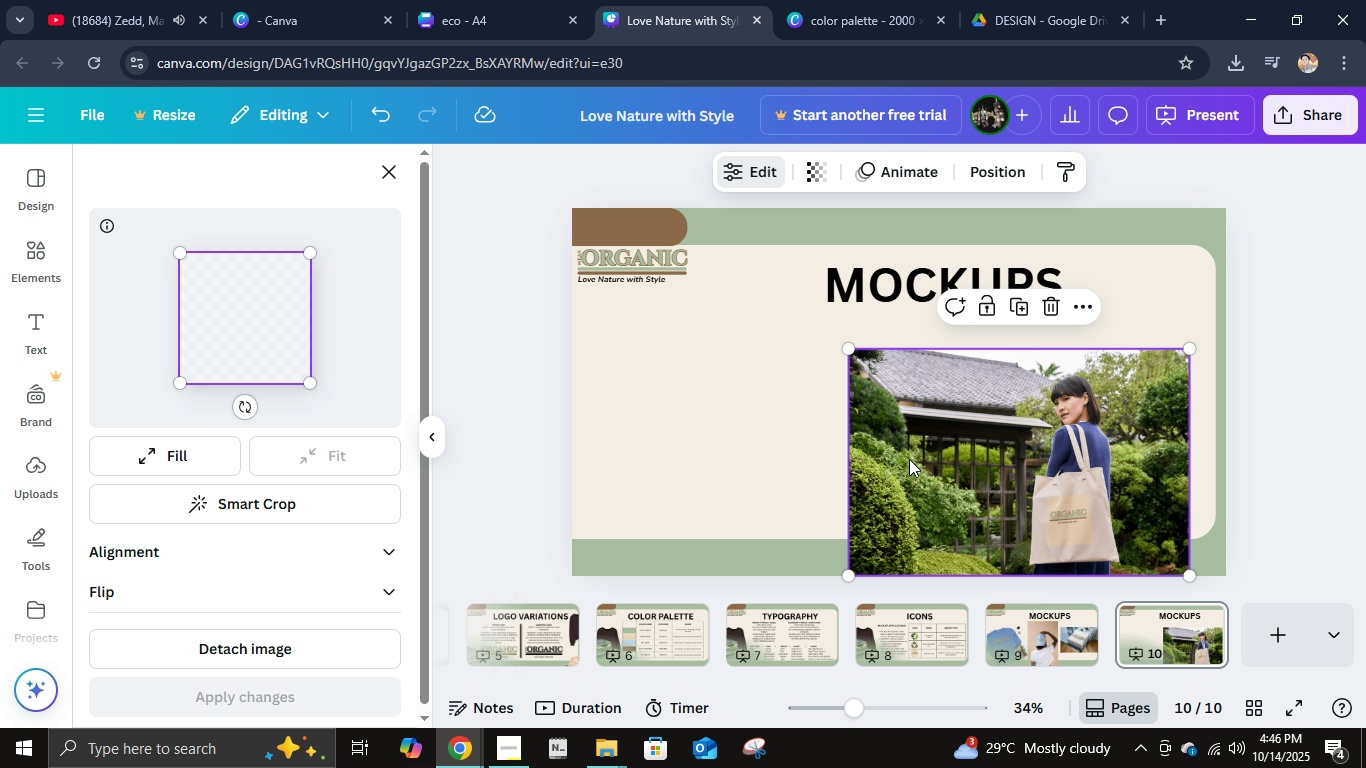 
triple_click([909, 459])
 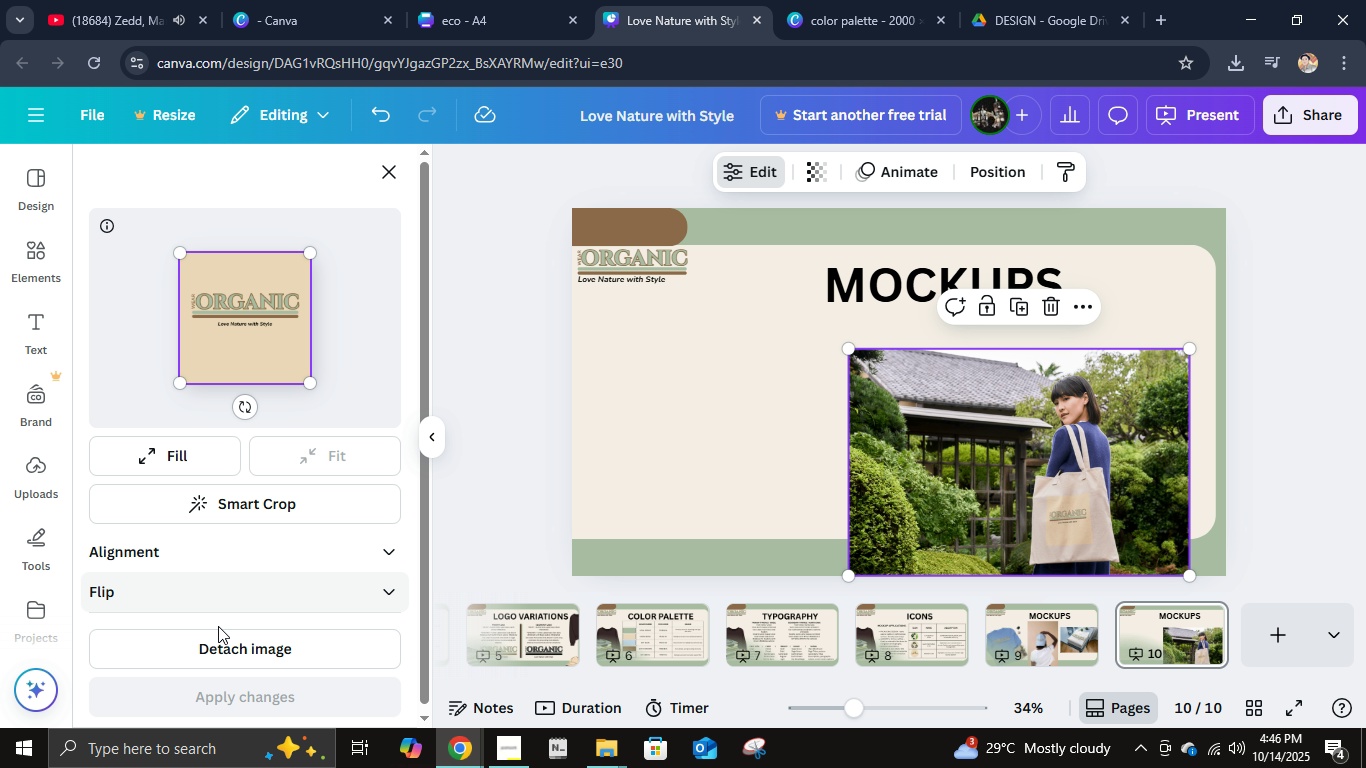 
left_click([224, 637])
 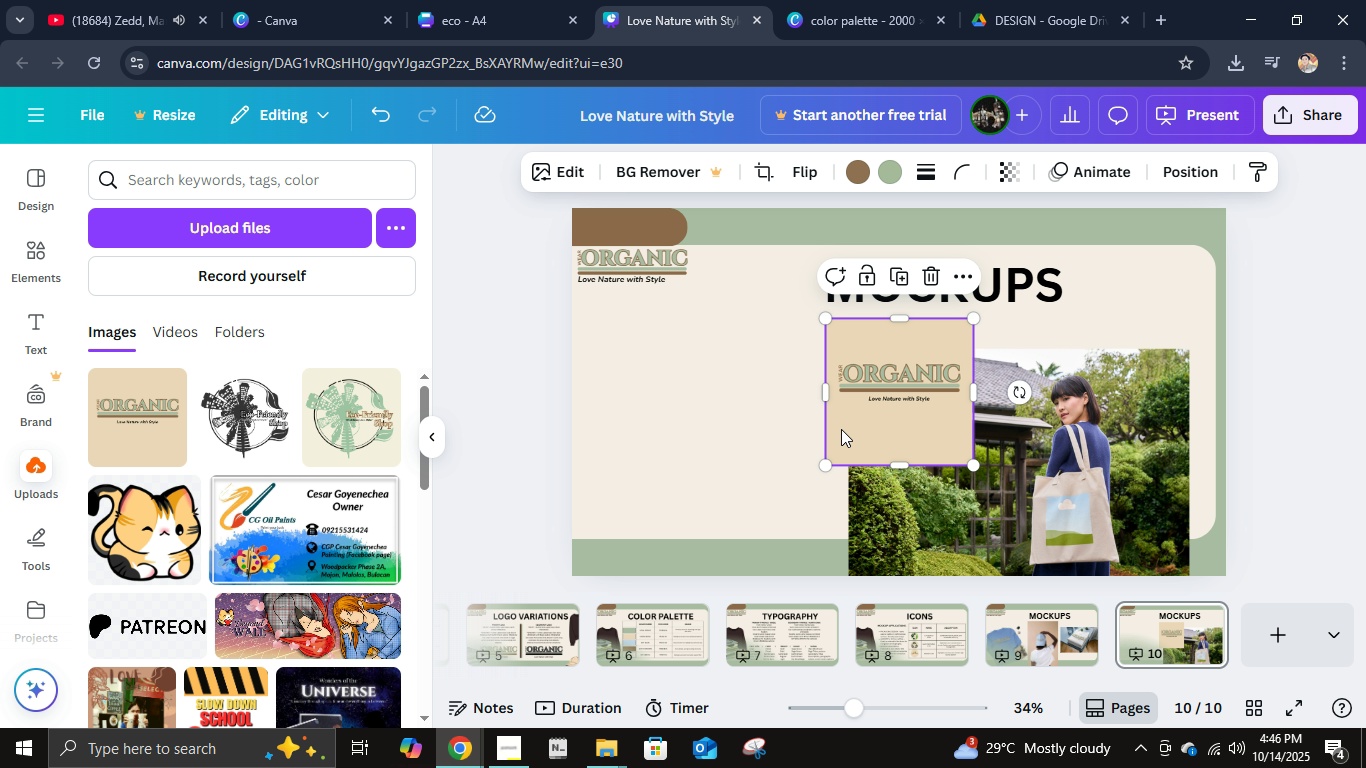 
key(Delete)
 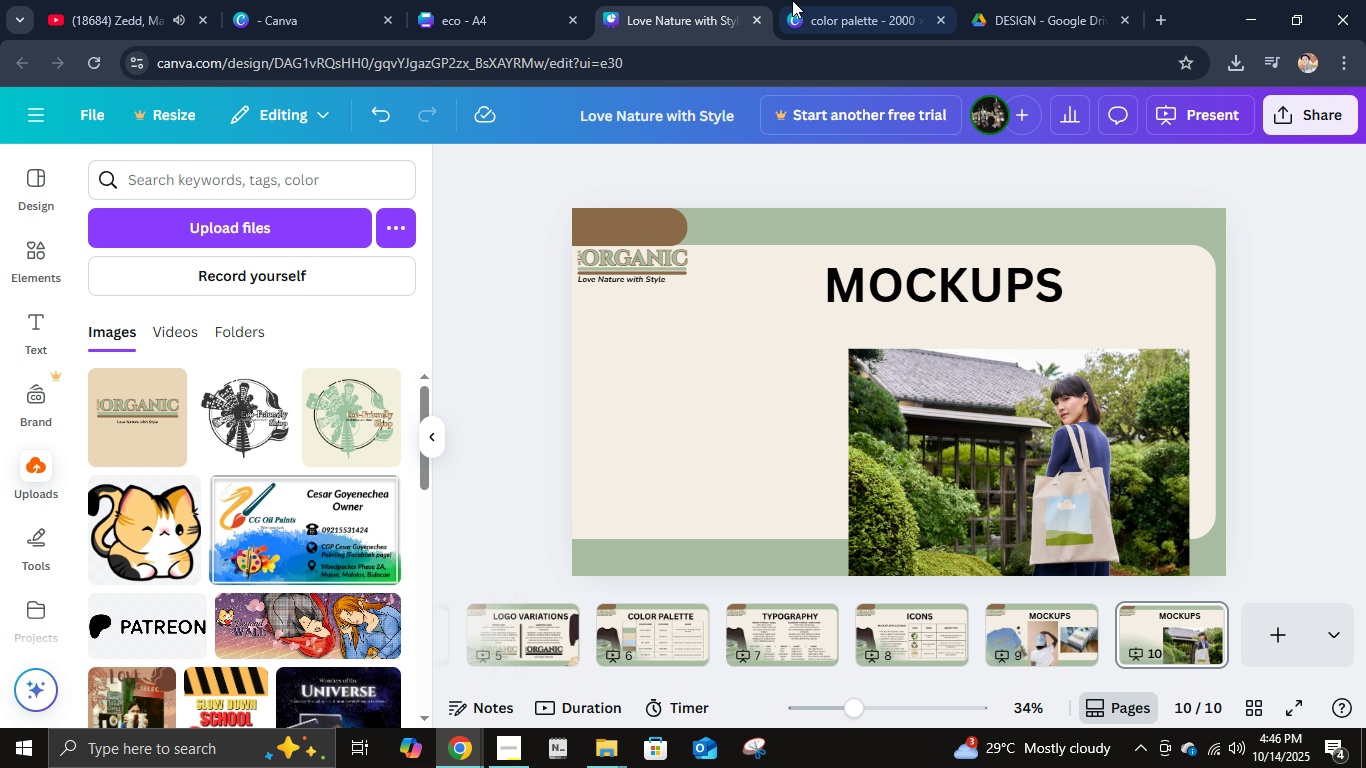 
left_click([811, 0])
 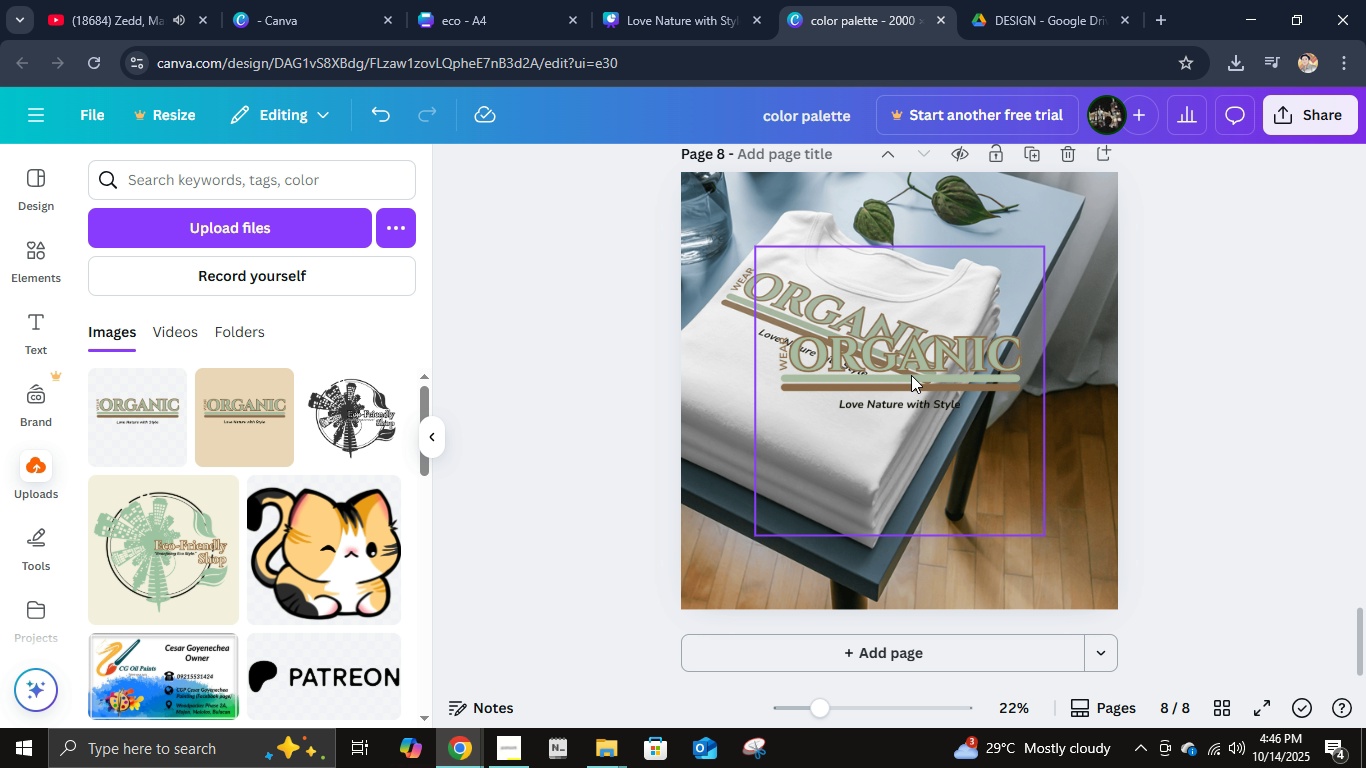 
left_click([912, 374])
 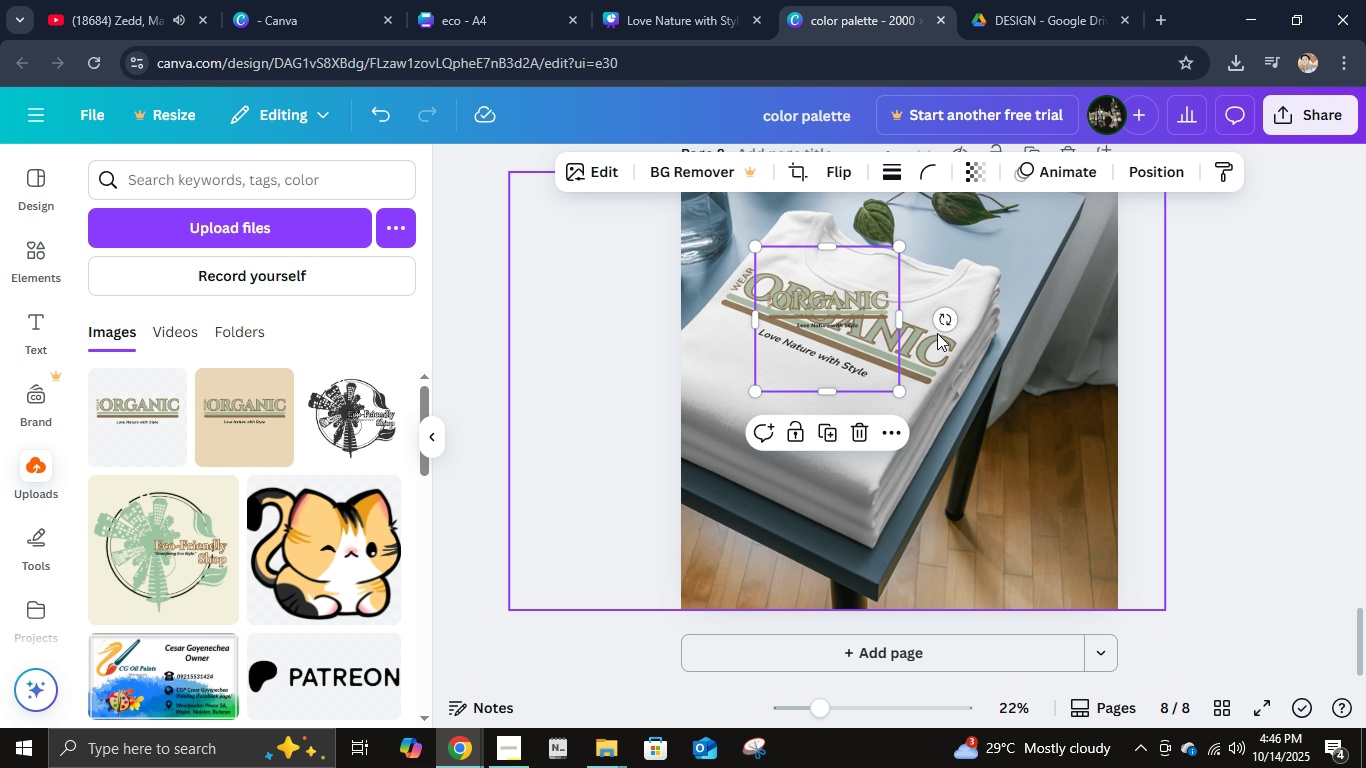 
hold_key(key=ArrowDown, duration=1.5)
 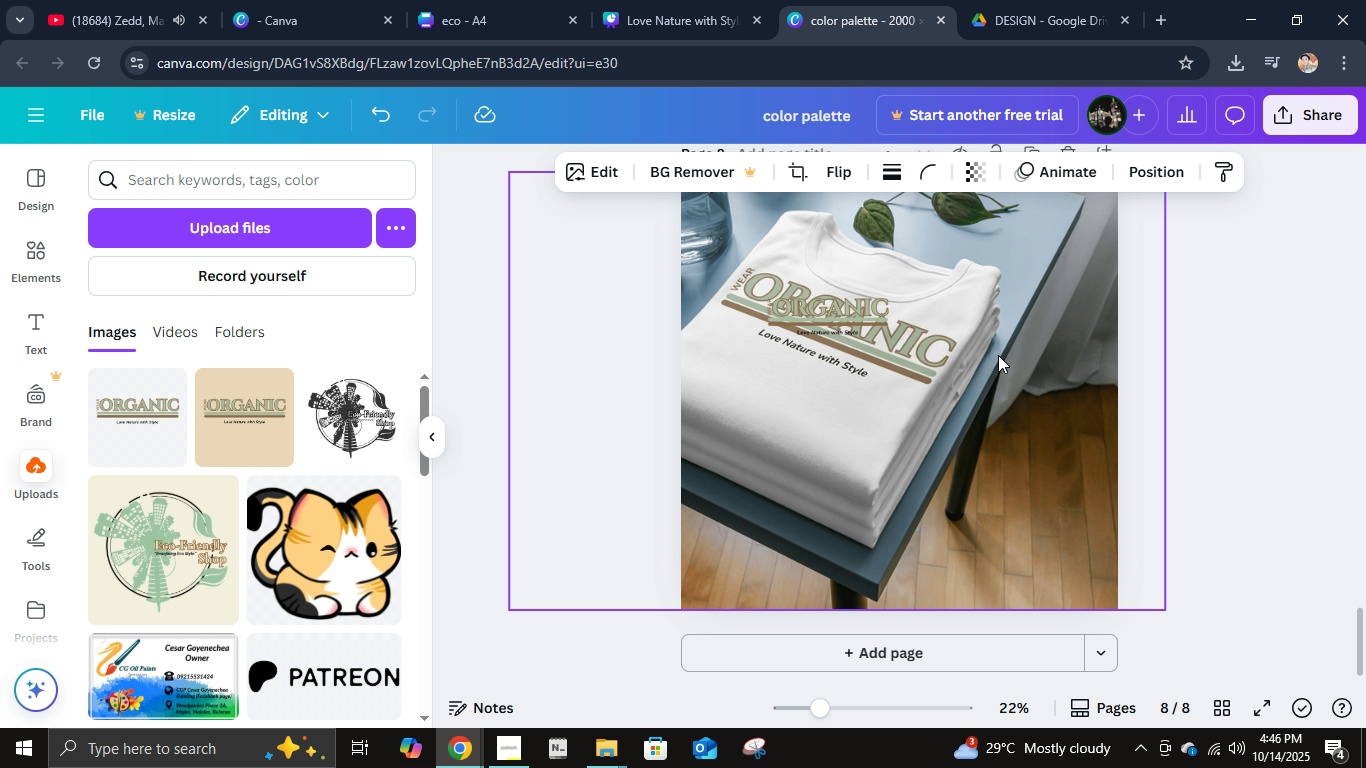 
key(ArrowDown)
 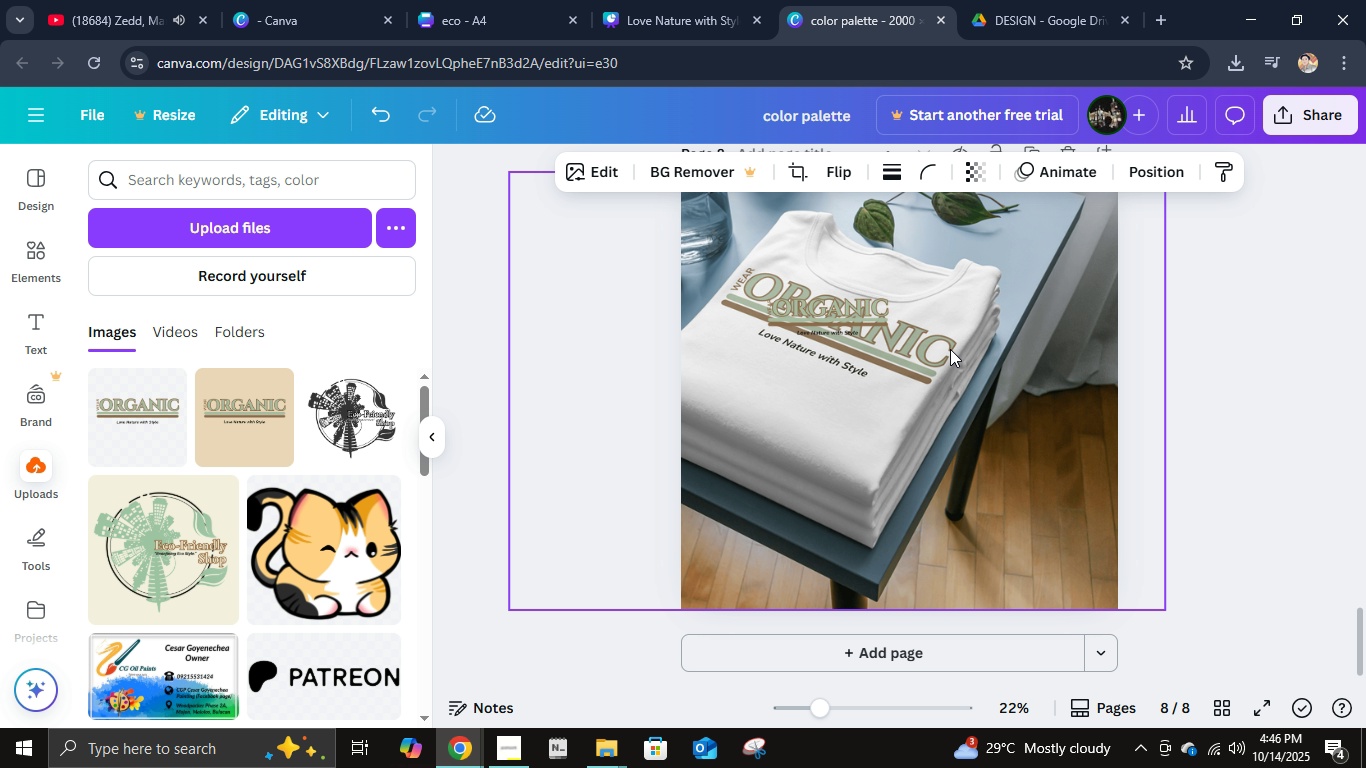 
key(ArrowDown)
 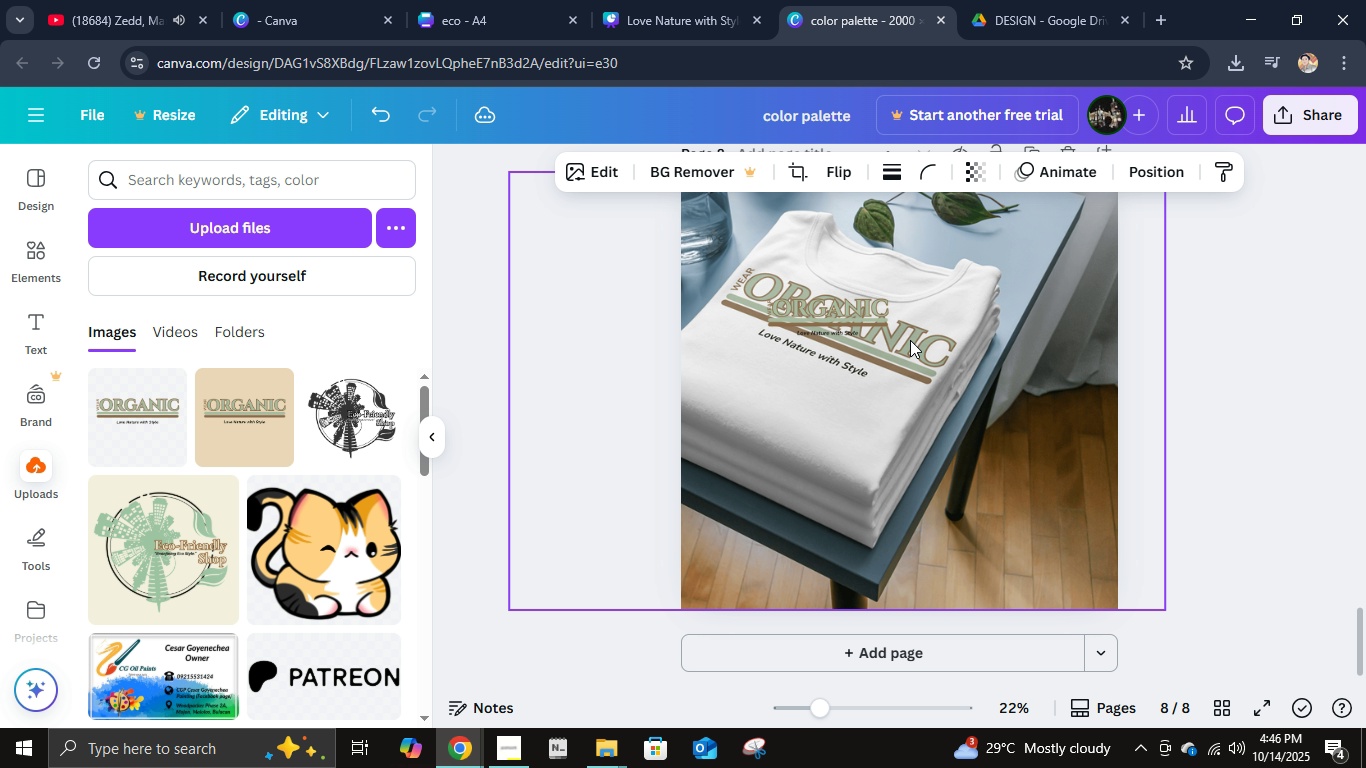 
key(ArrowDown)
 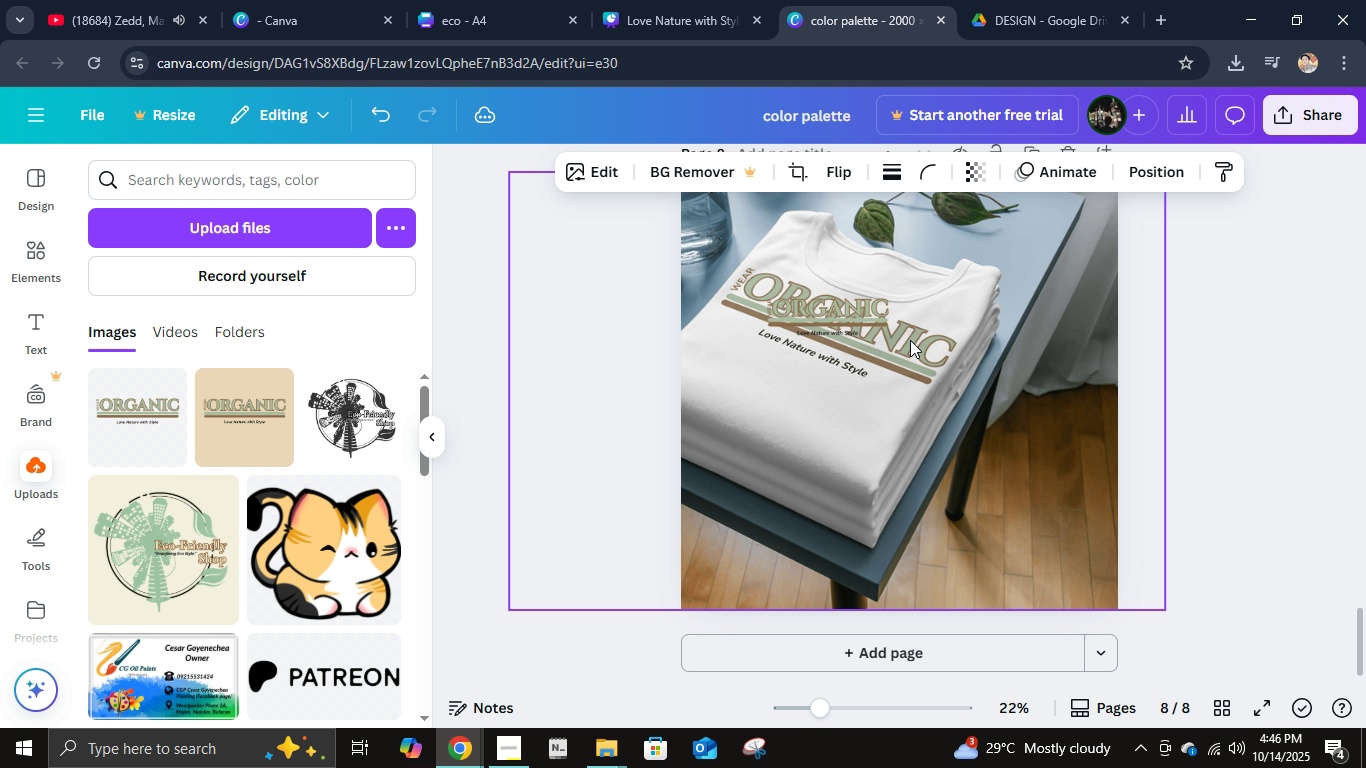 
key(ArrowDown)
 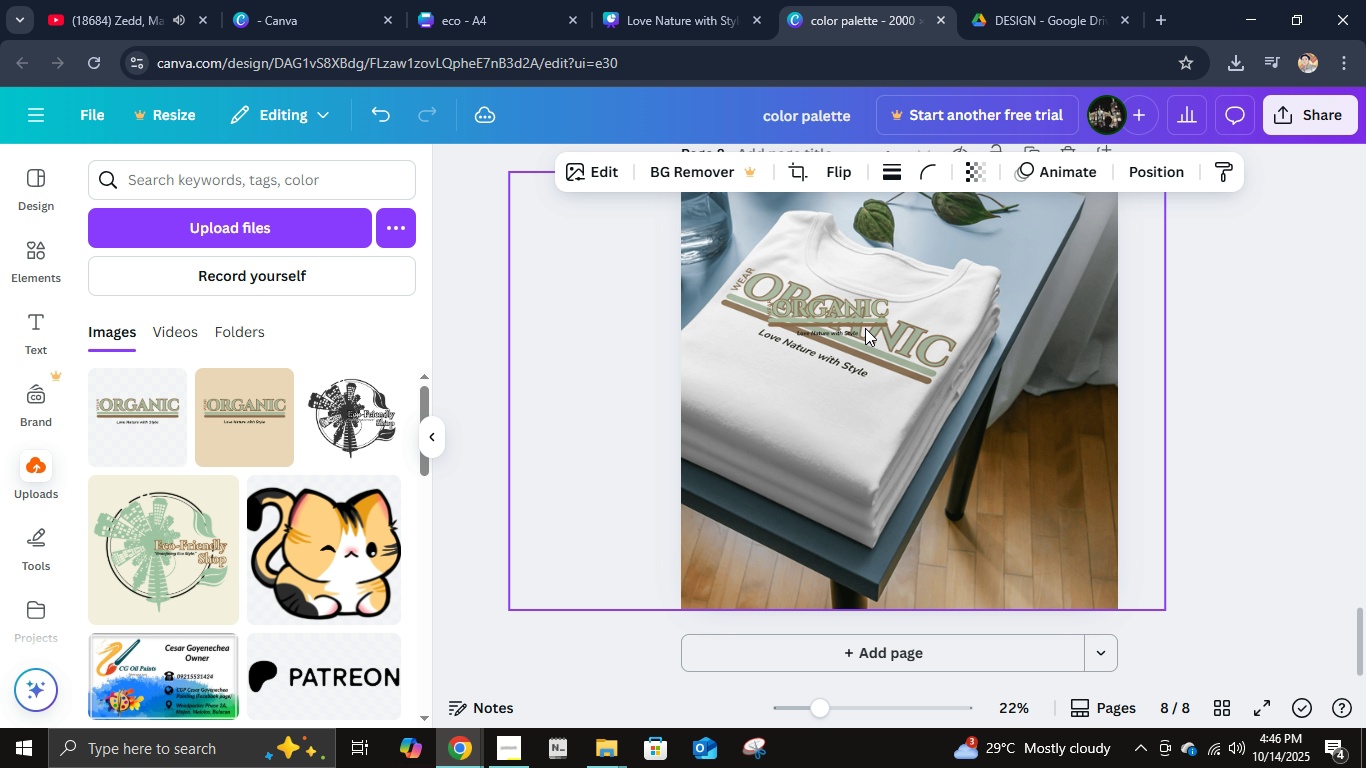 
key(ArrowDown)
 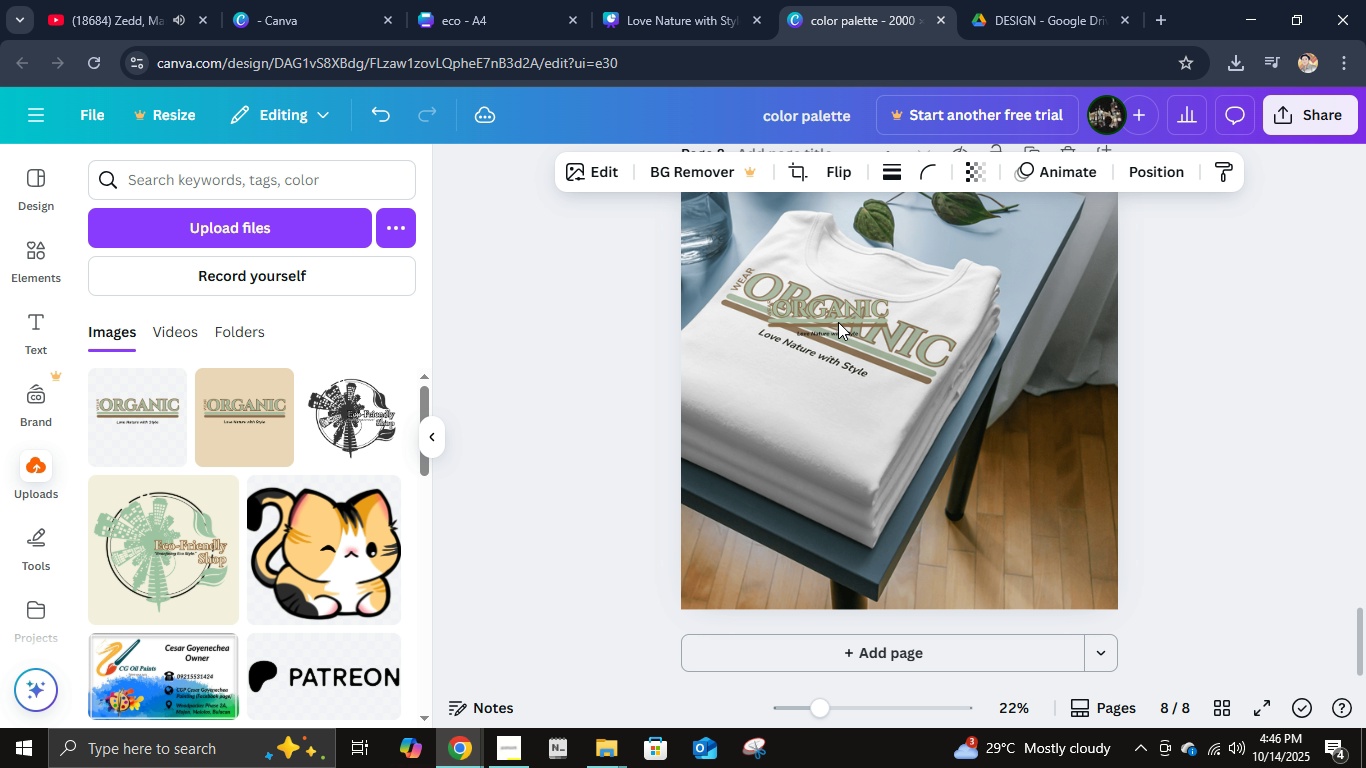 
key(ArrowDown)
 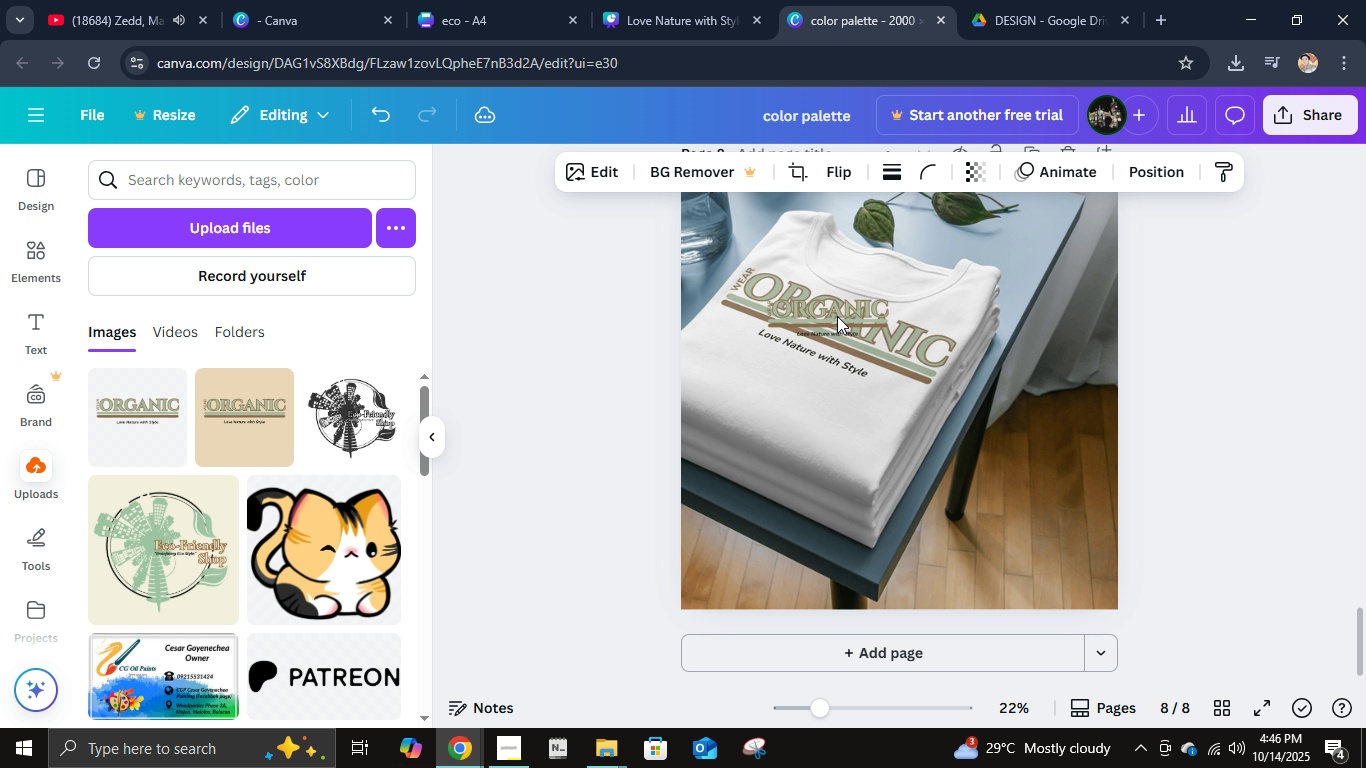 
key(ArrowDown)
 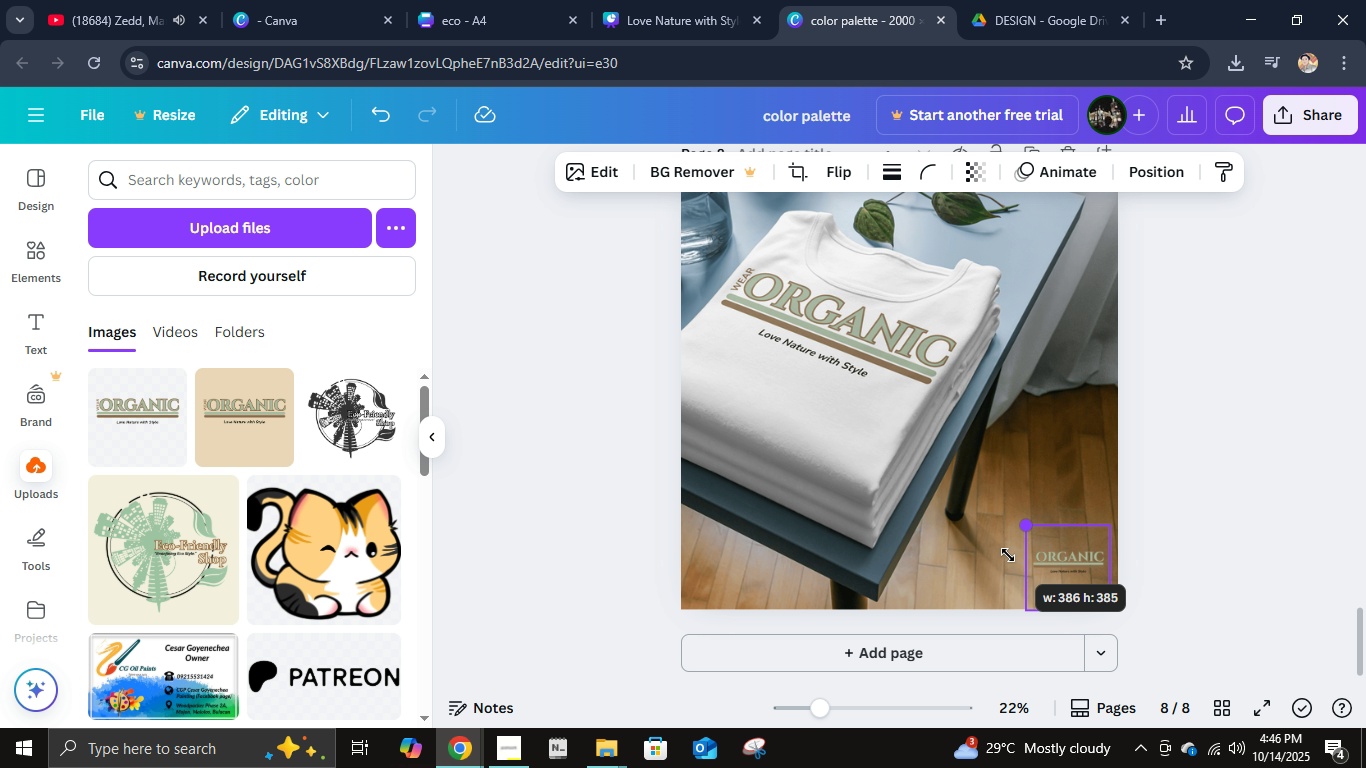 
wait(12.3)
 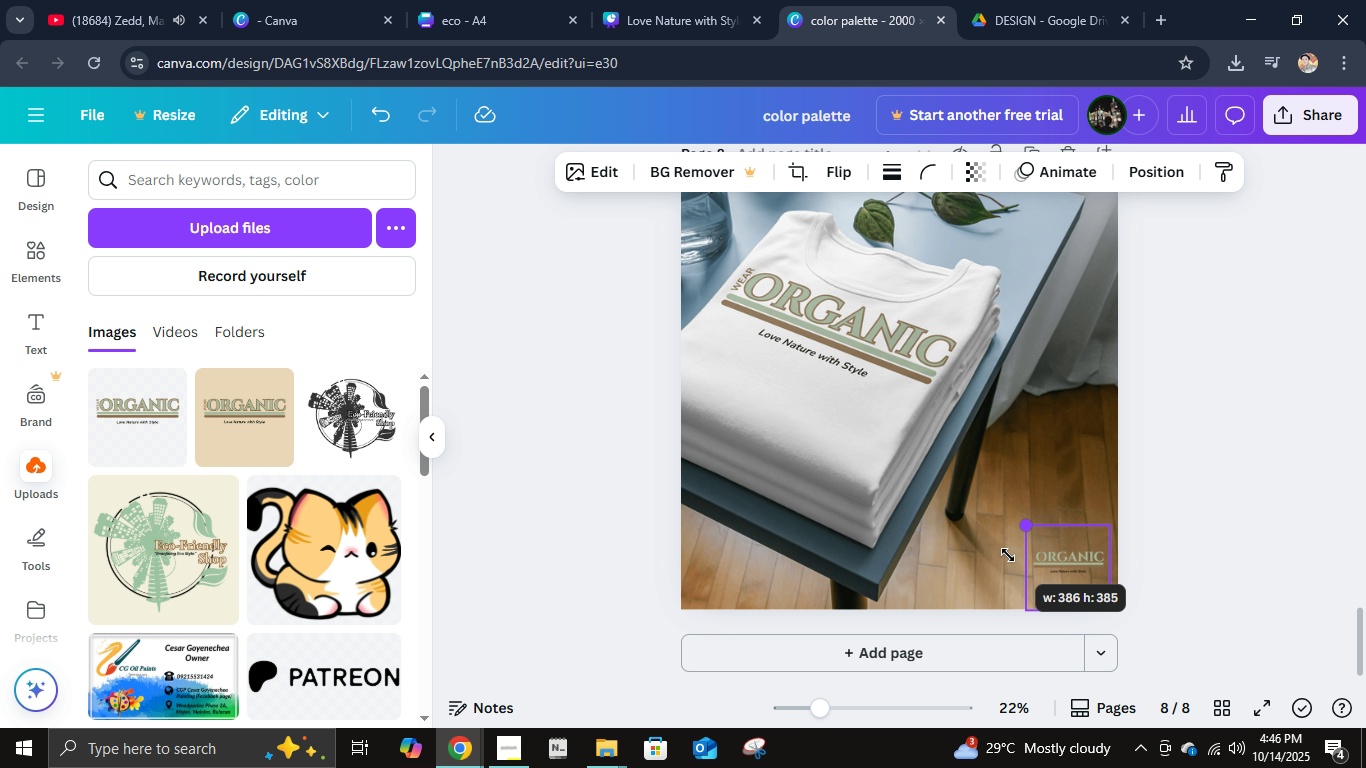 
key(Delete)
 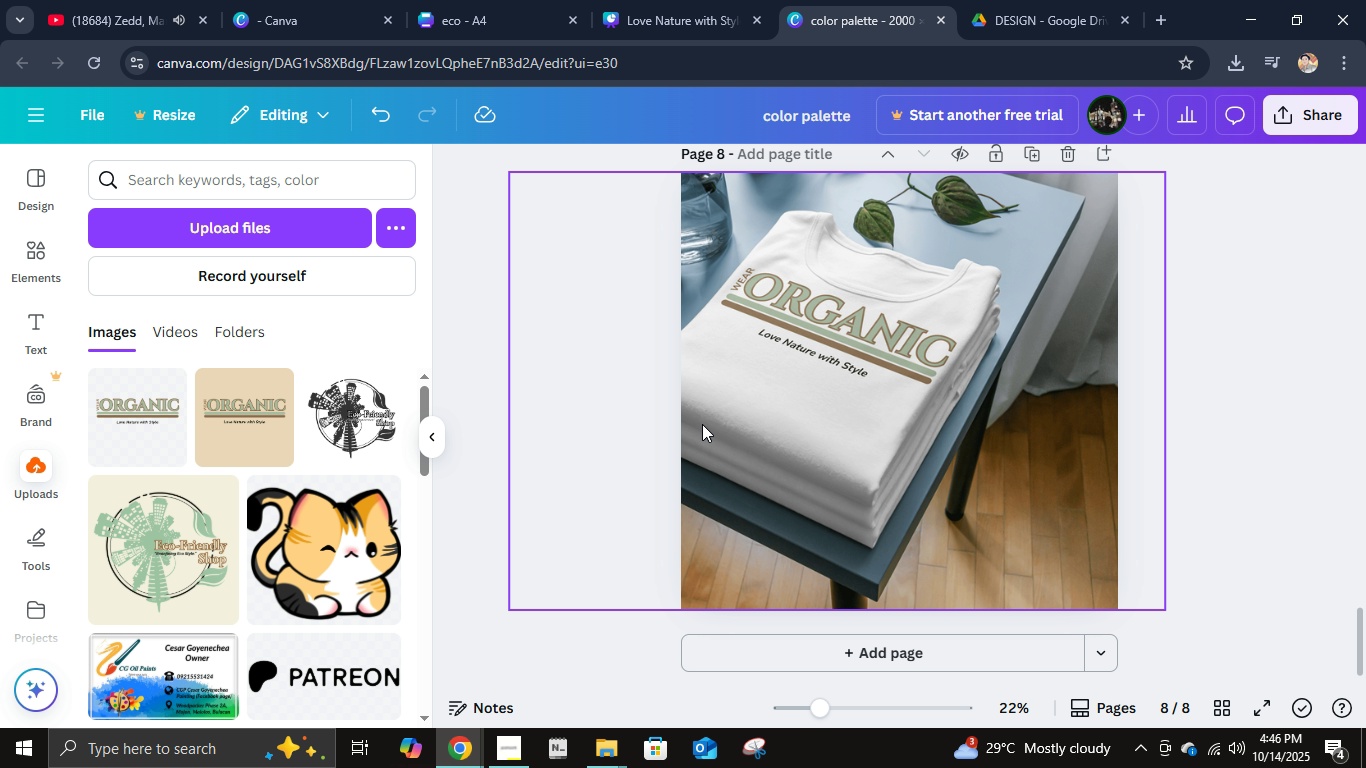 
wait(9.2)
 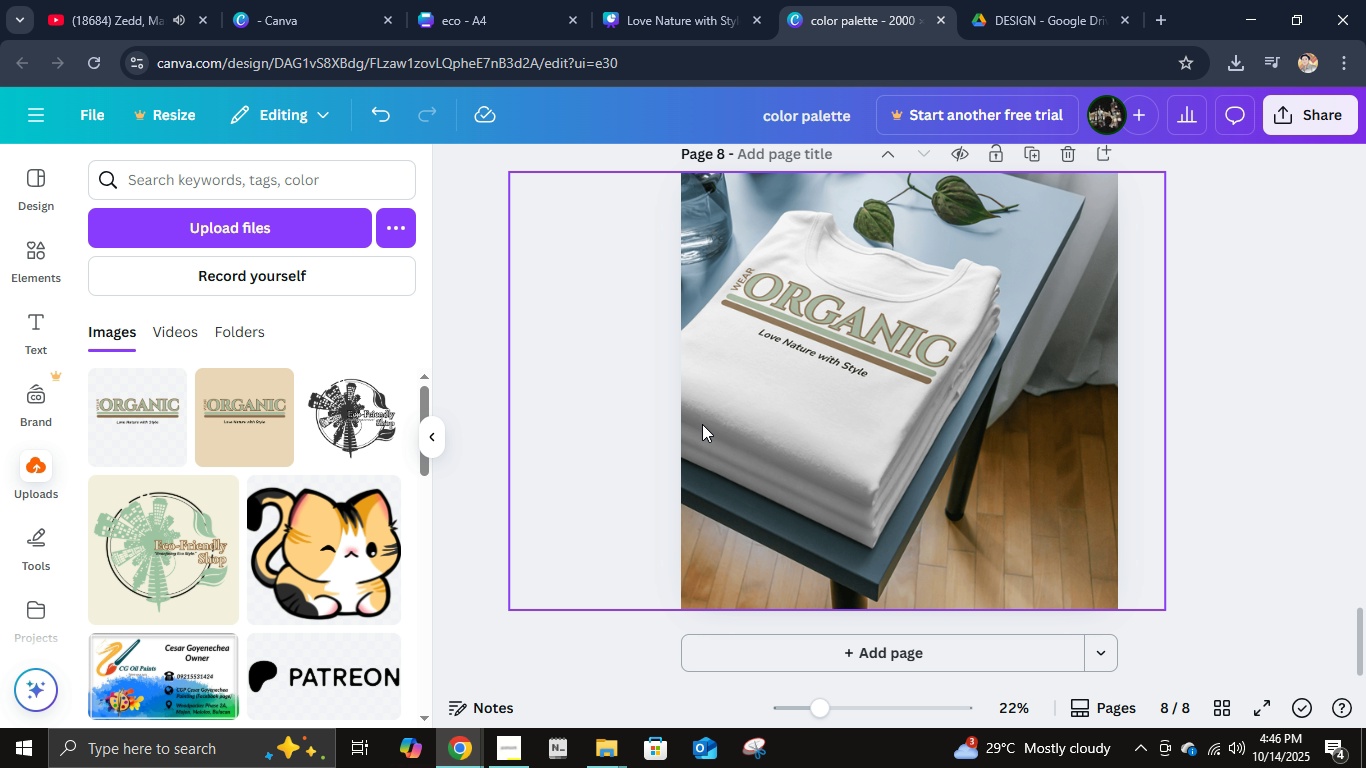 
double_click([799, 451])
 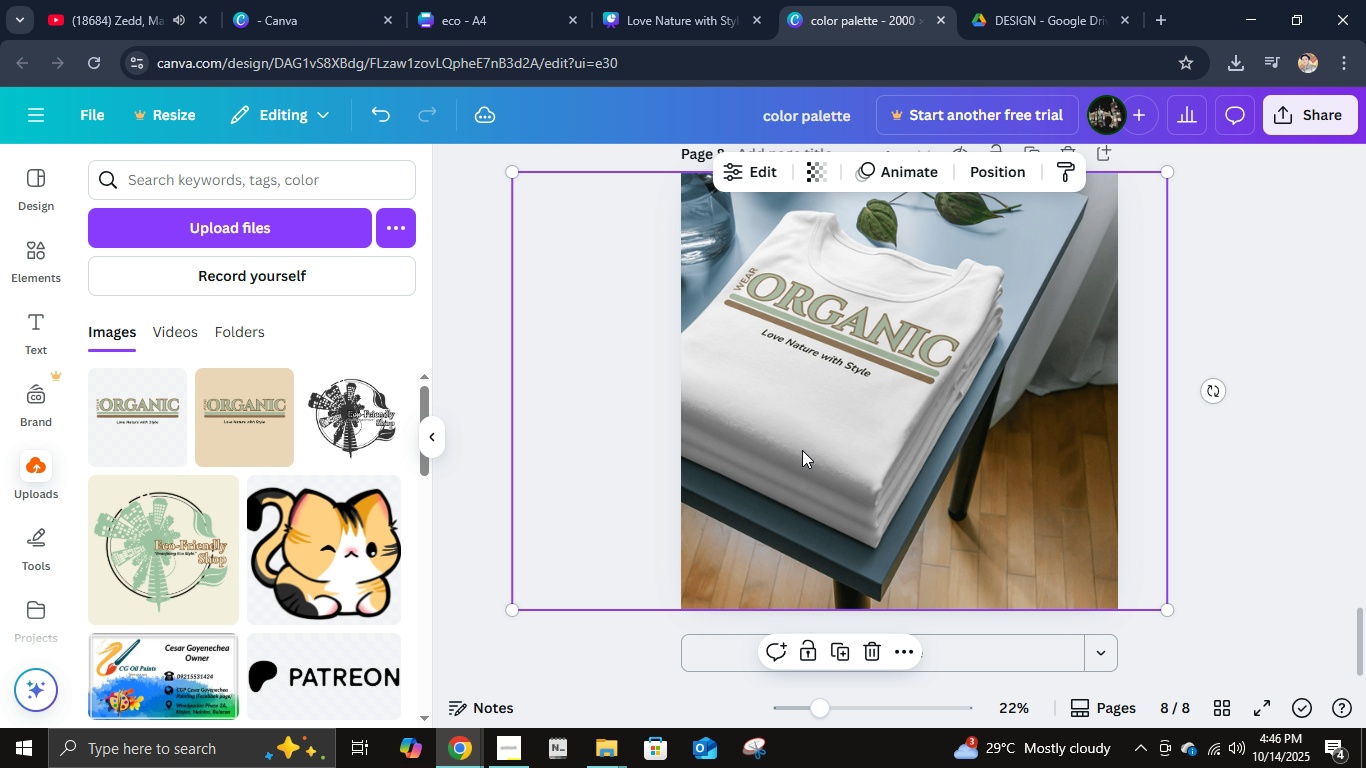 
left_click([1267, 514])
 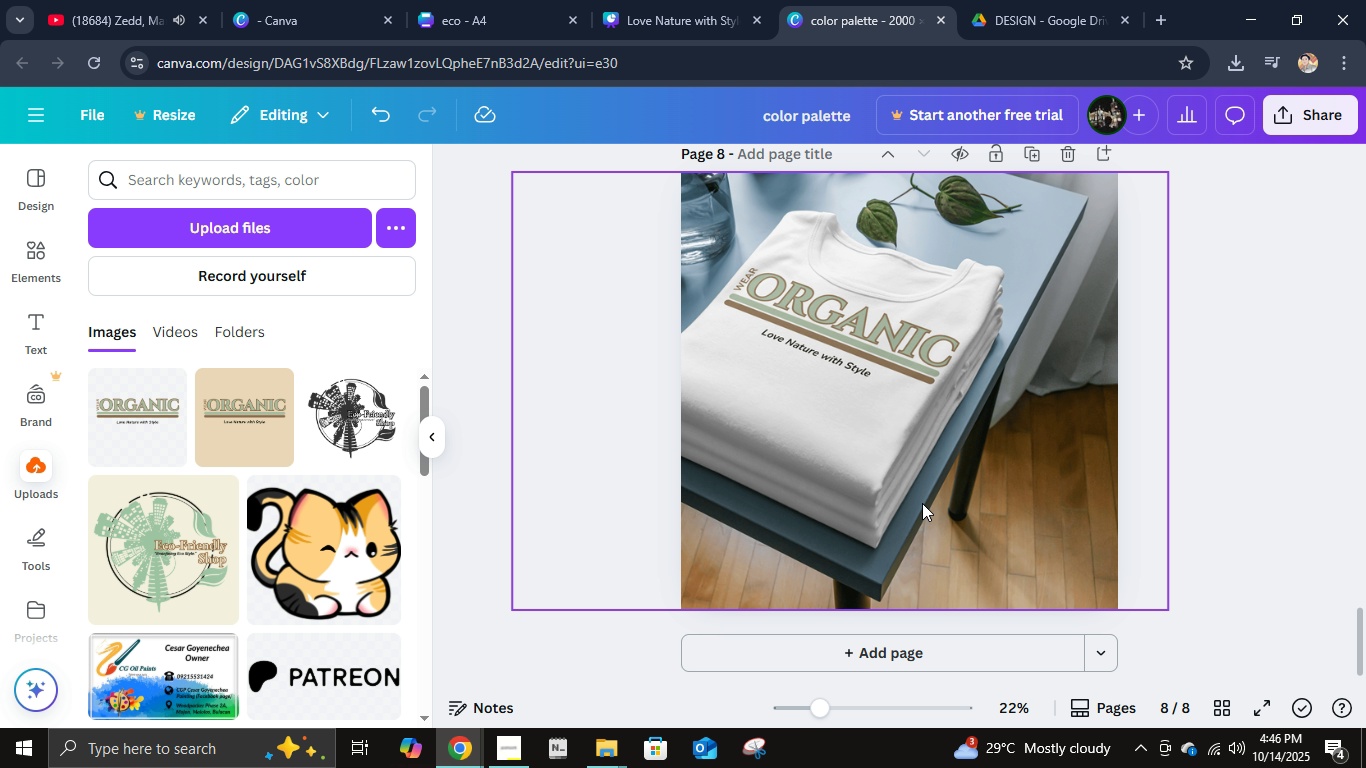 
key(Control+ControlLeft)
 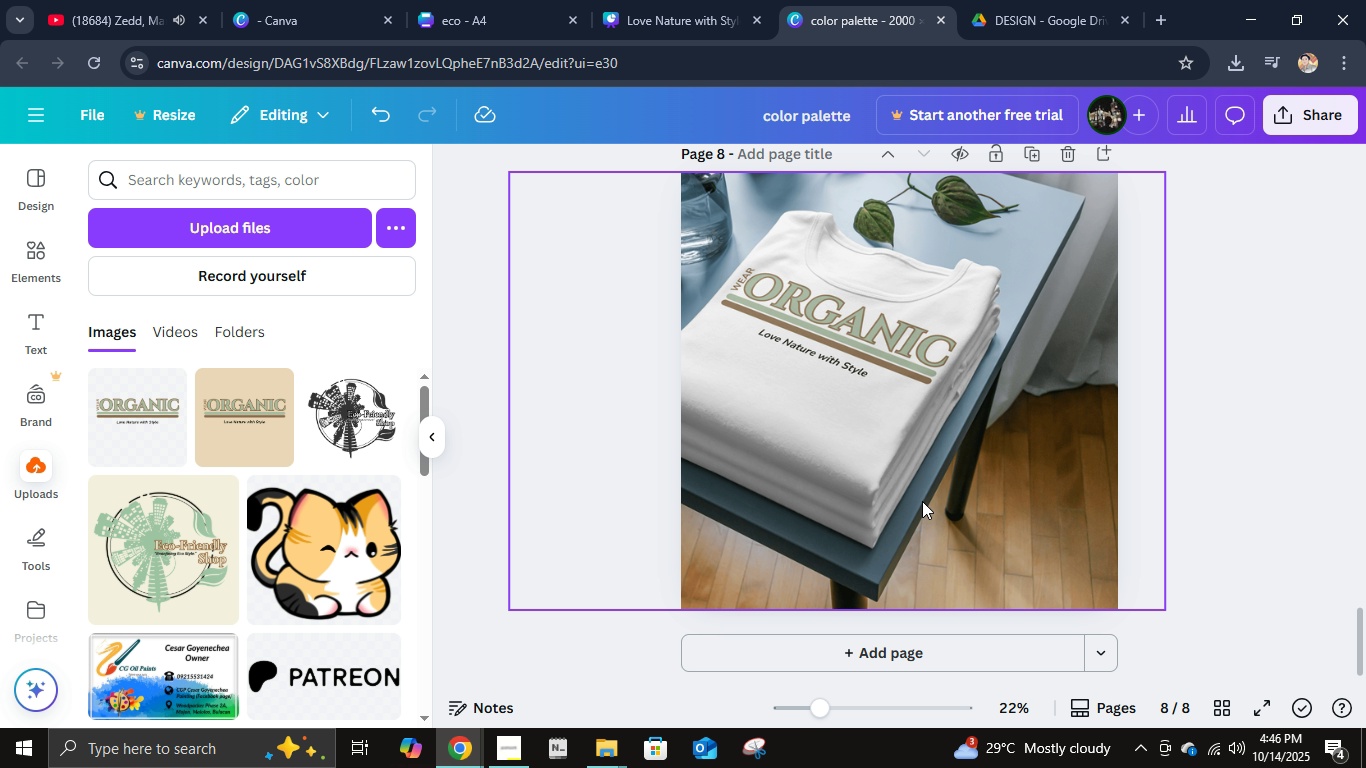 
key(Control+Z)
 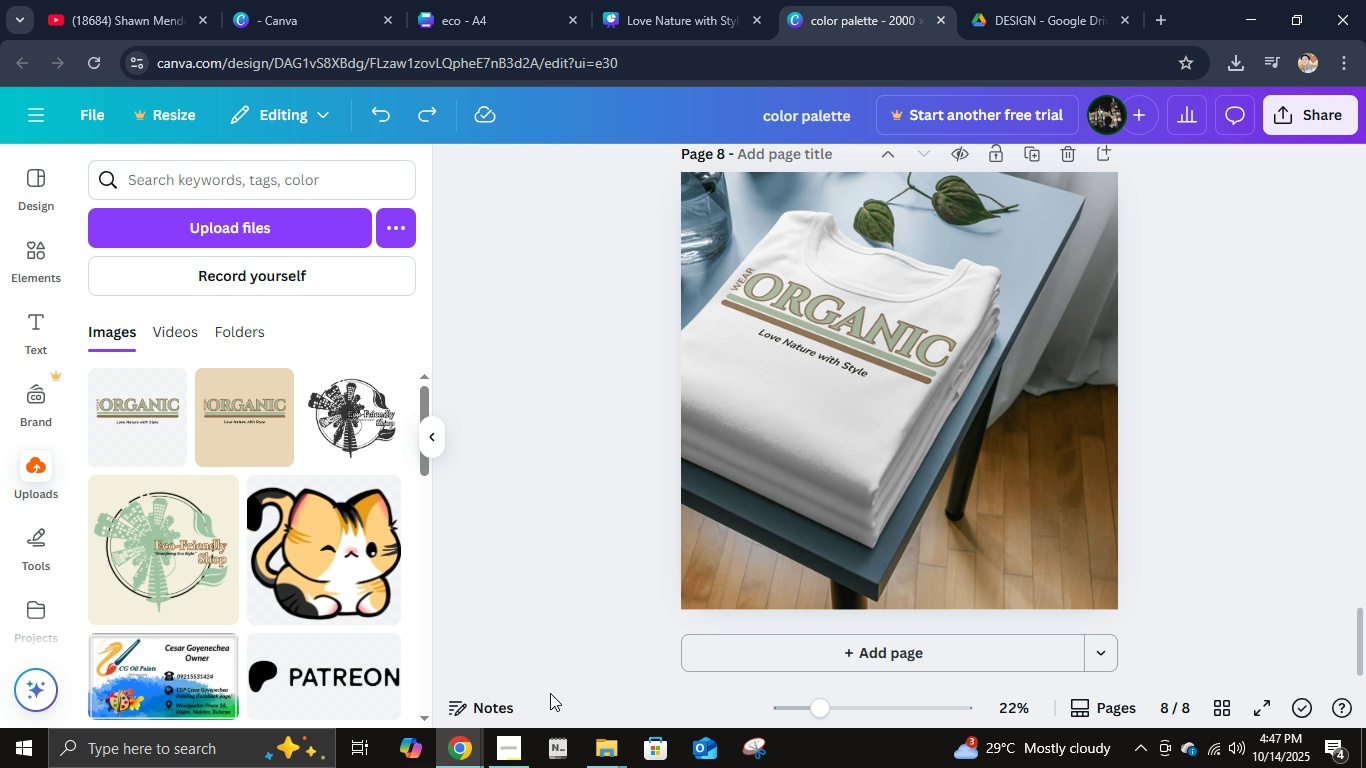 
wait(72.76)
 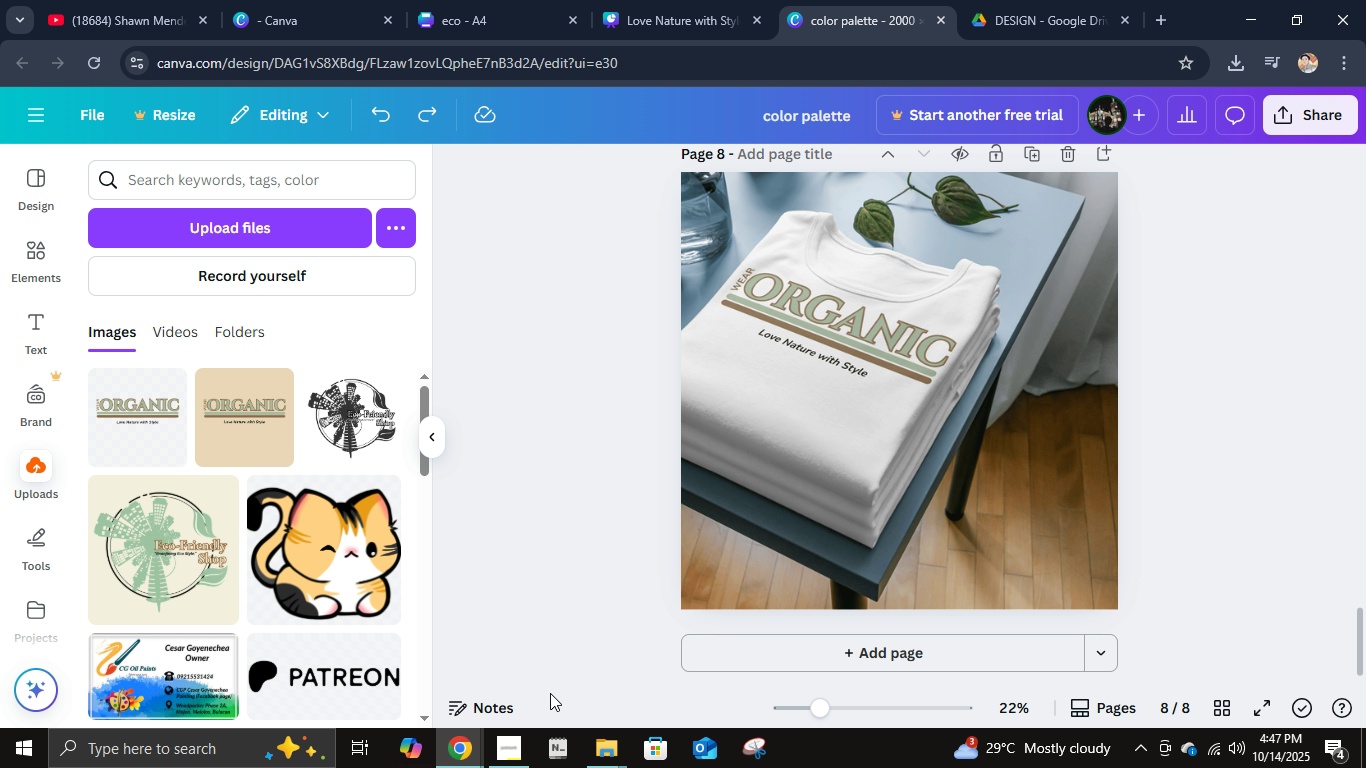 
mouse_move([302, 396])
 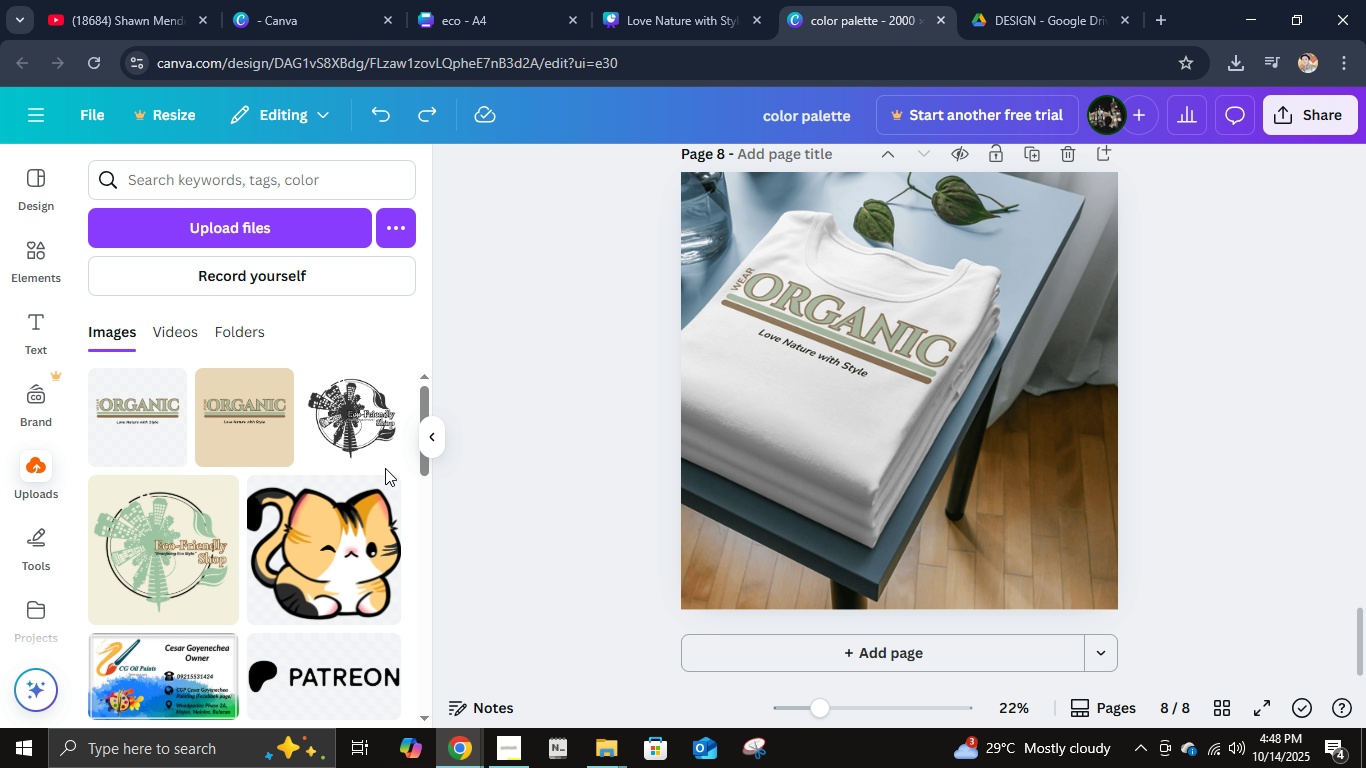 
mouse_move([420, 490])
 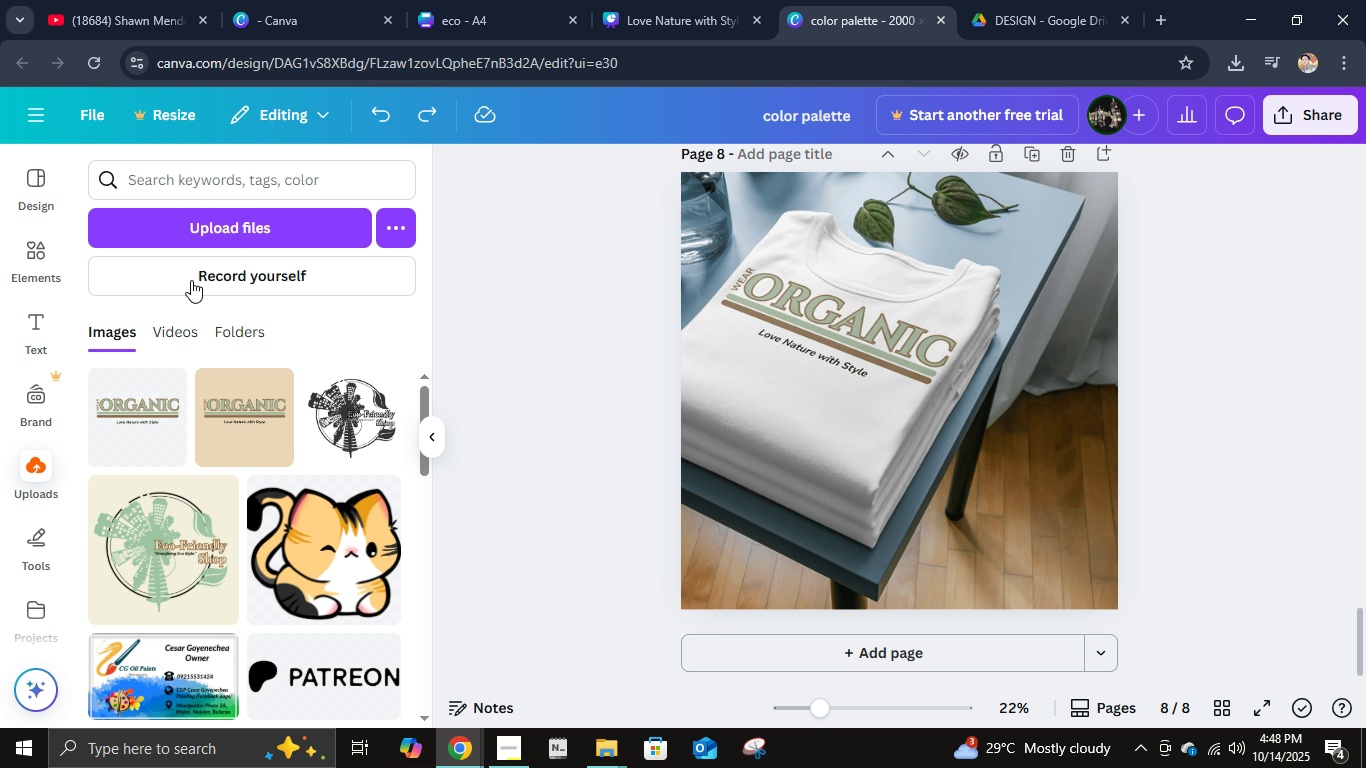 
left_click([639, 0])
 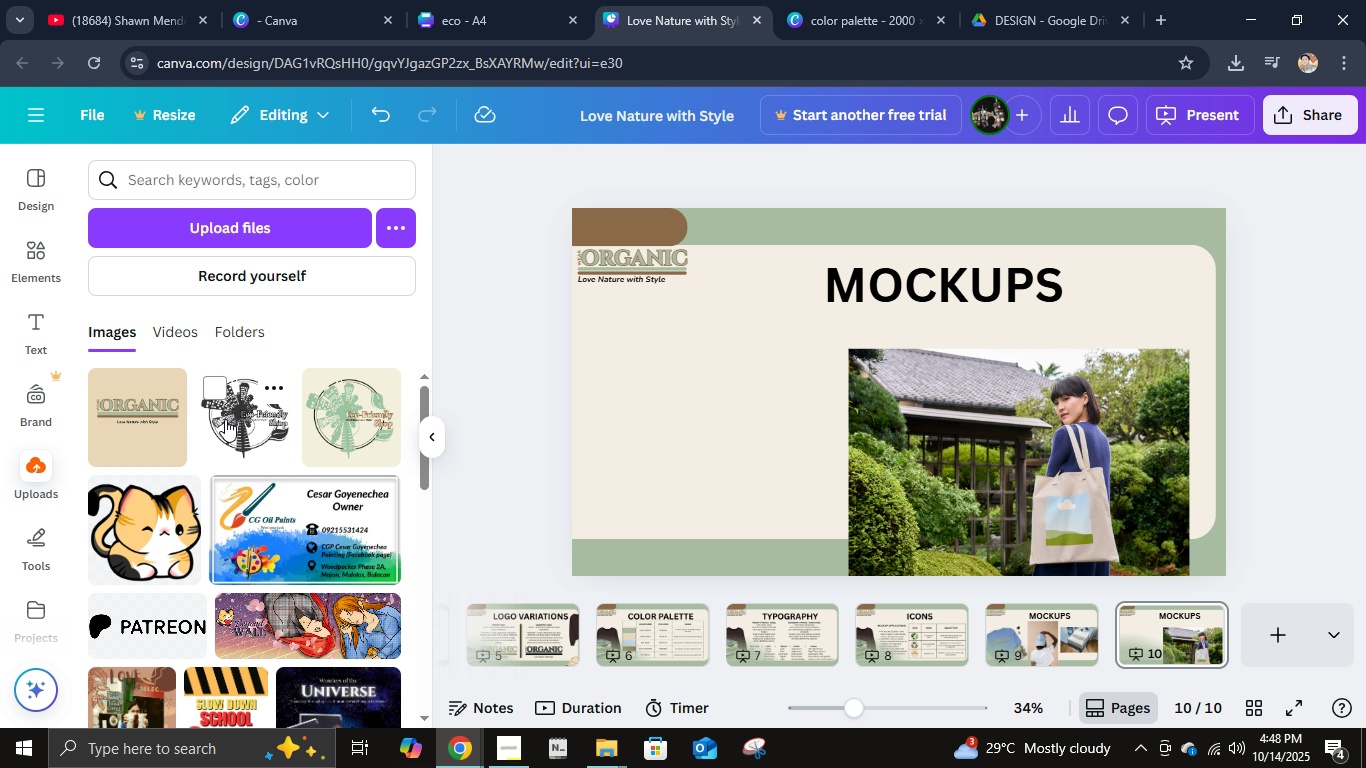 
left_click([851, 0])
 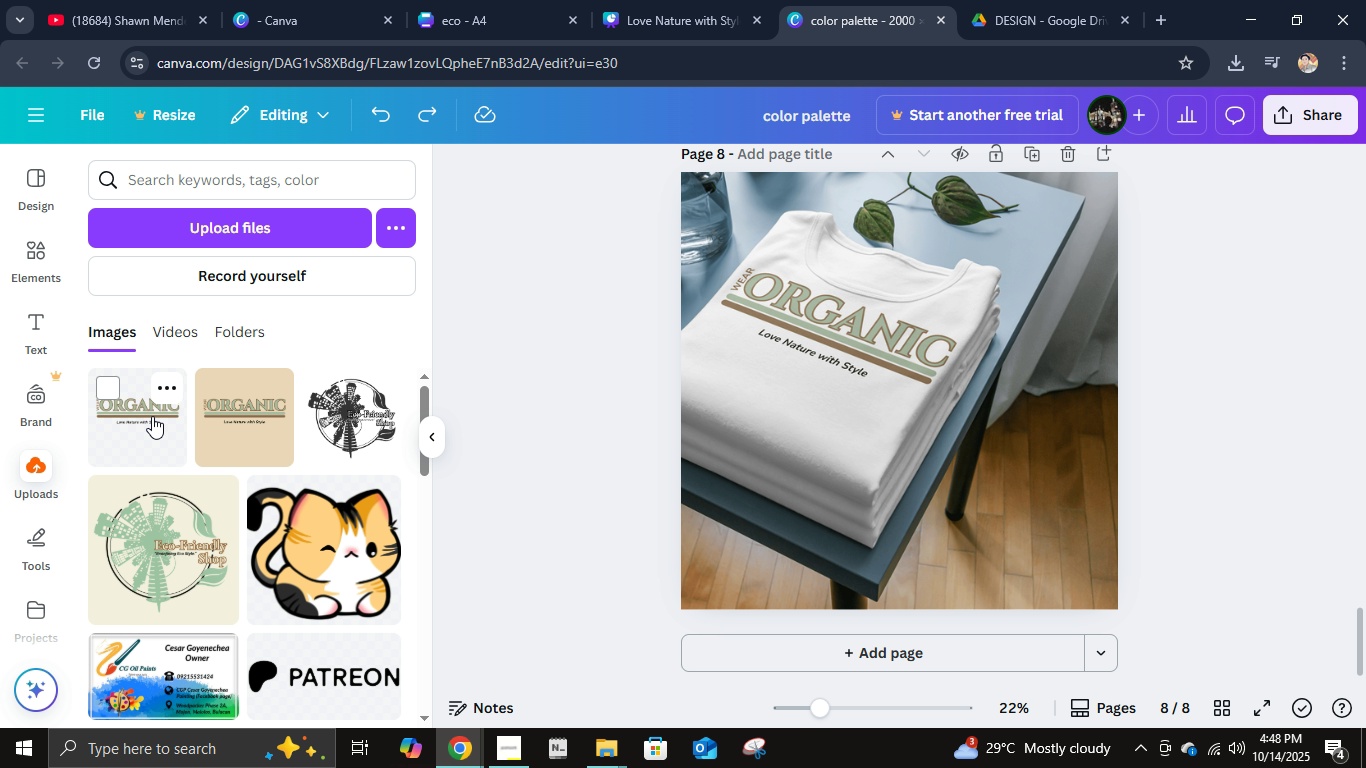 
left_click([152, 416])
 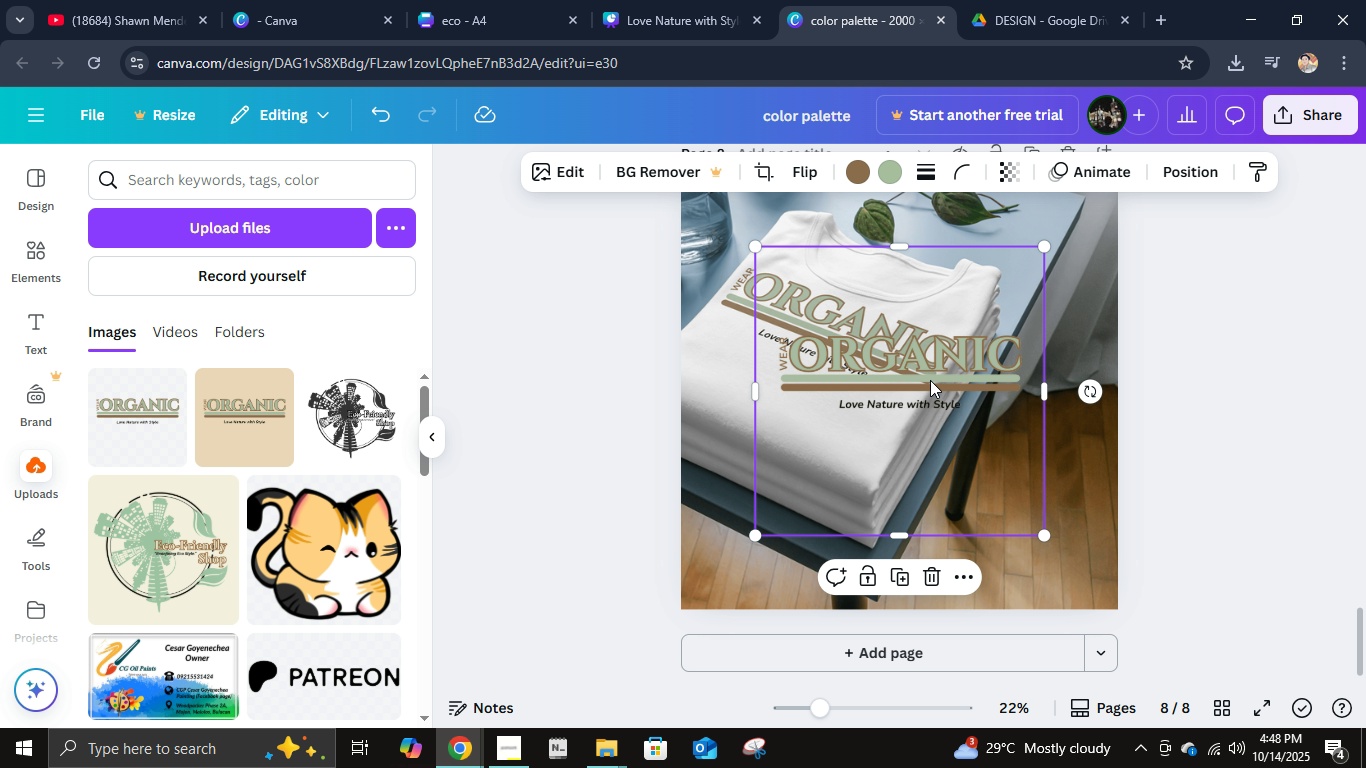 
key(Control+X)
 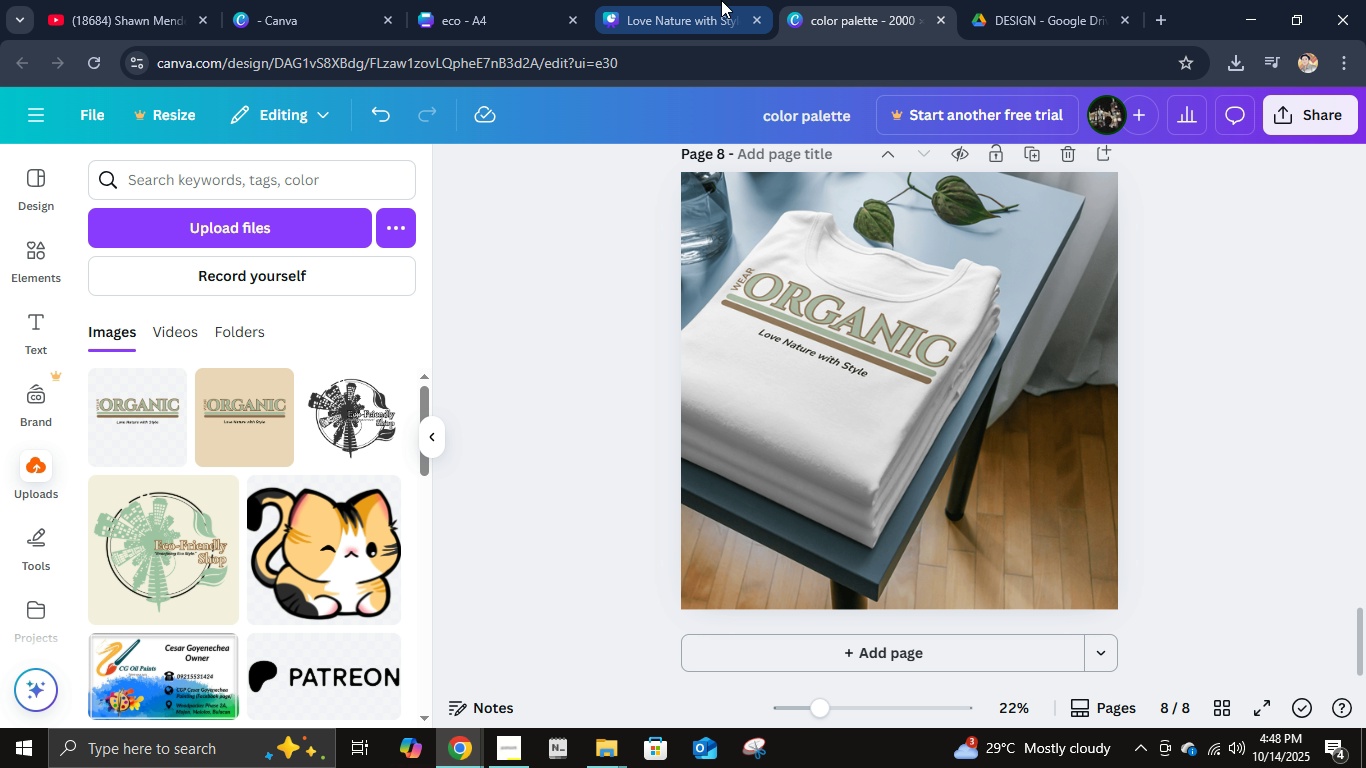 
left_click([721, 0])
 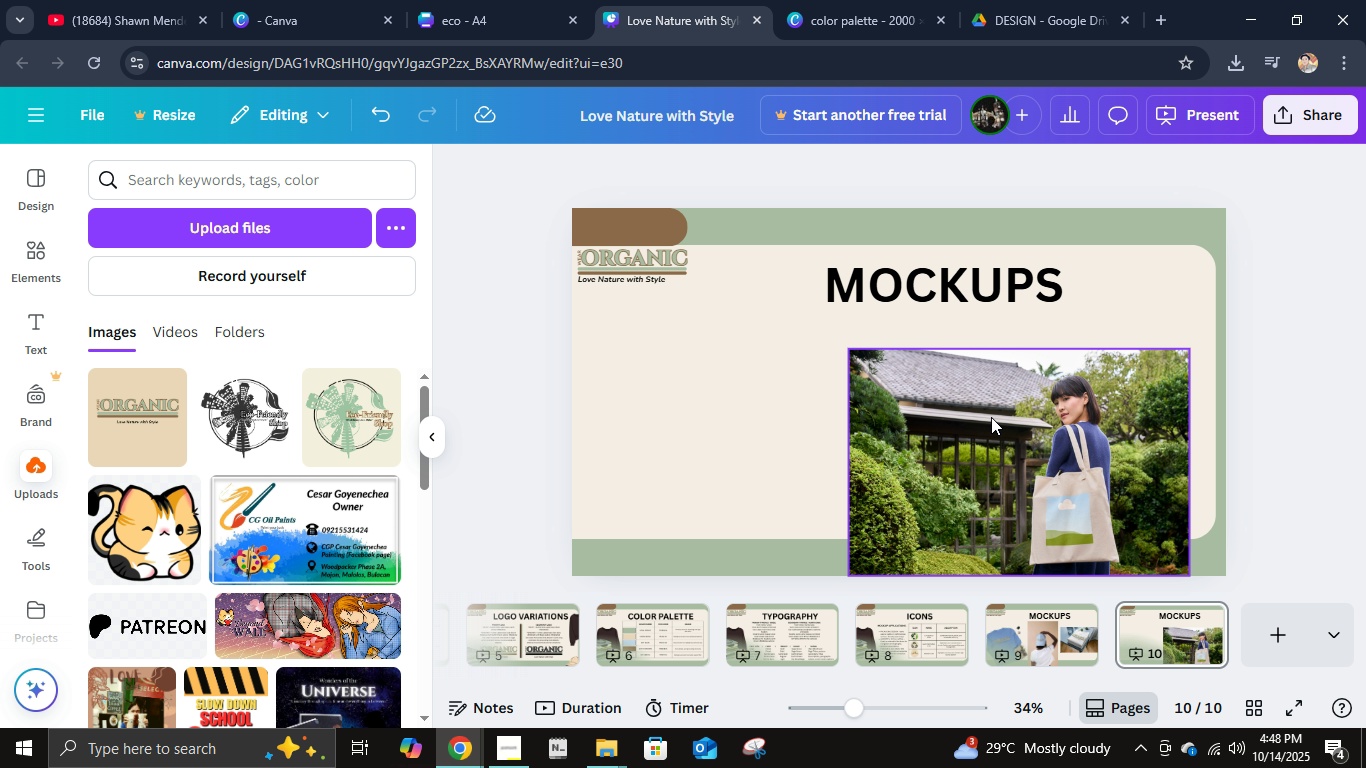 
key(Control+V)
 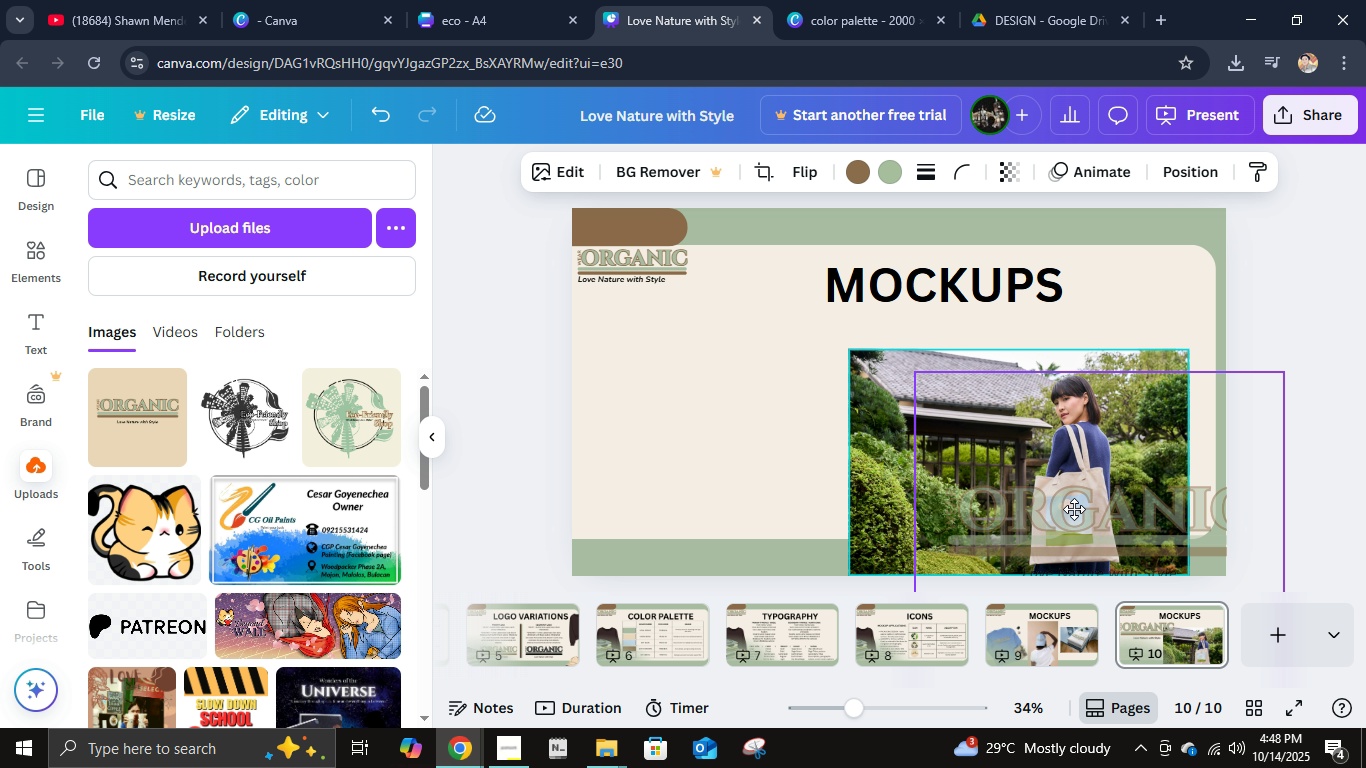 
left_click([1066, 511])
 